 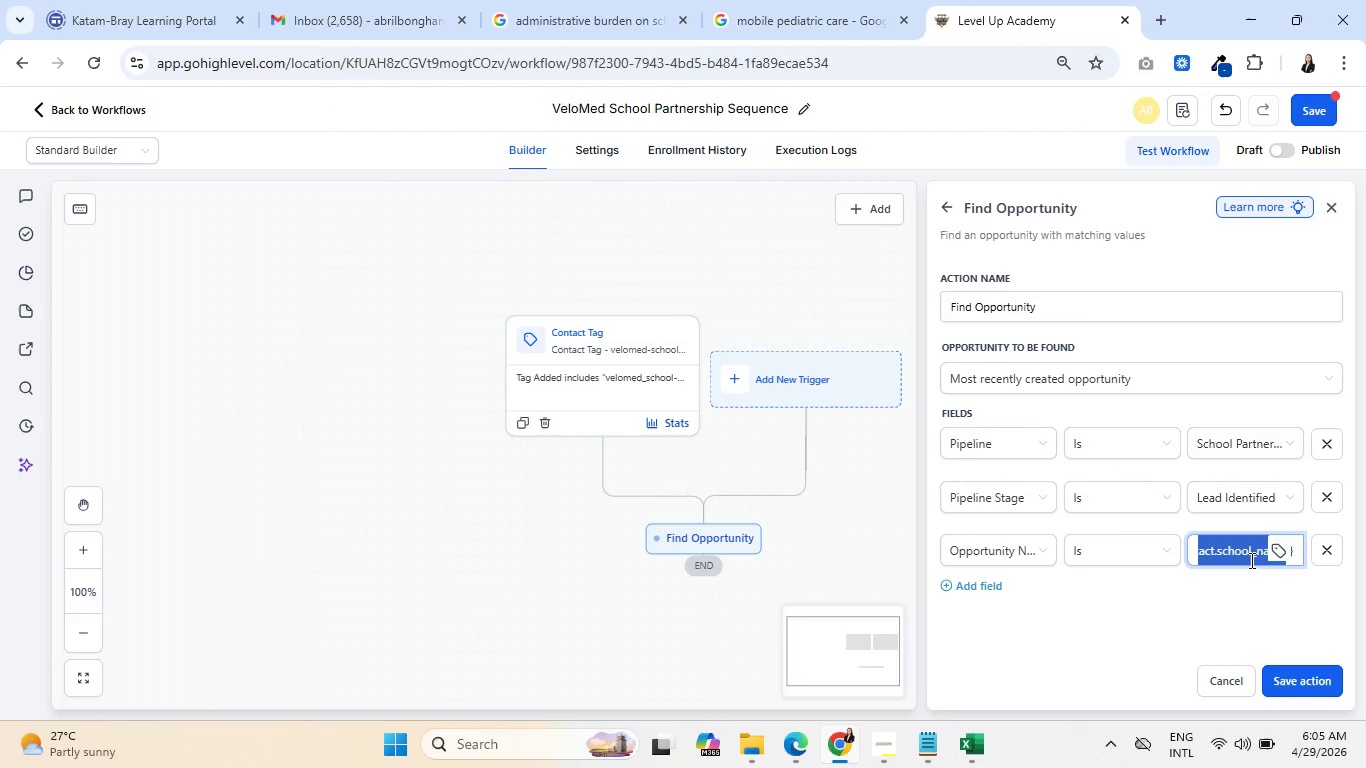 
left_click([1233, 556])
 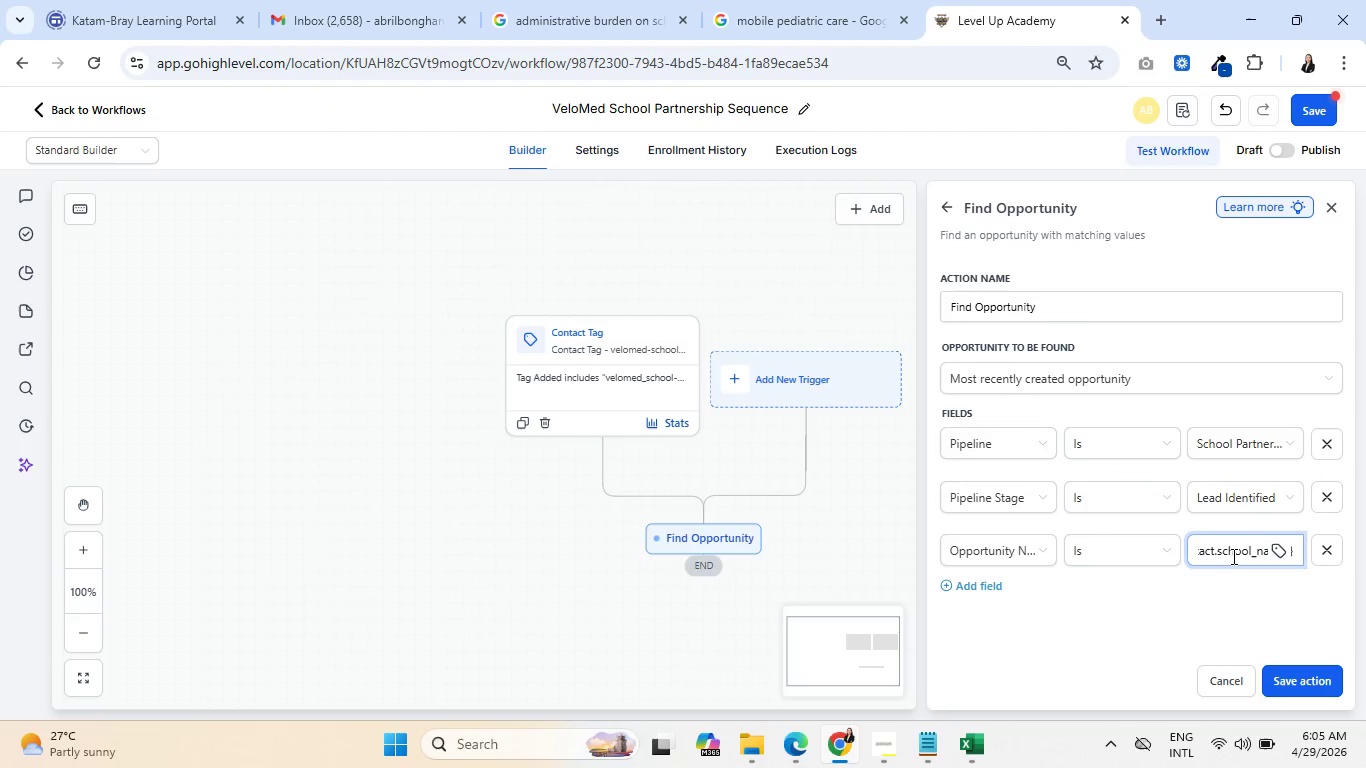 
hold_key(key=ArrowRight, duration=1.5)
 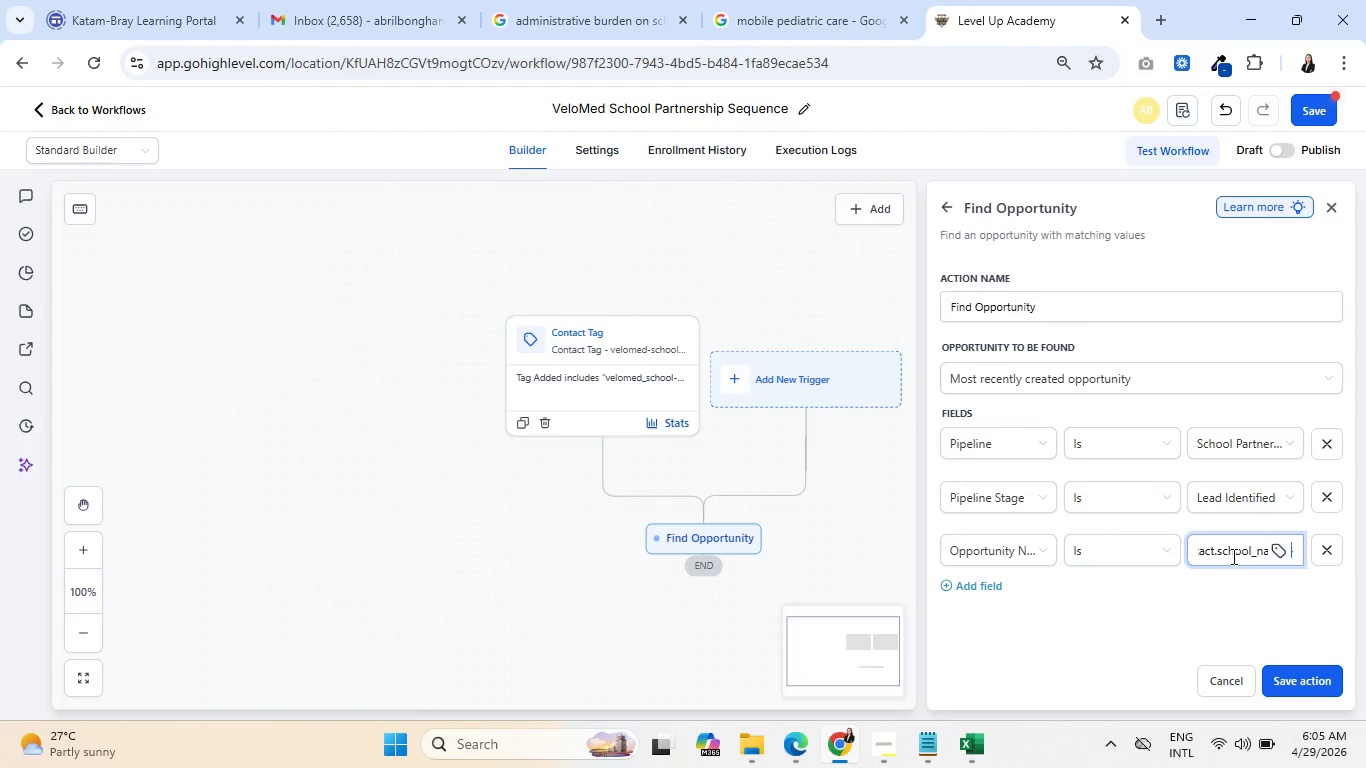 
key(Minus)
 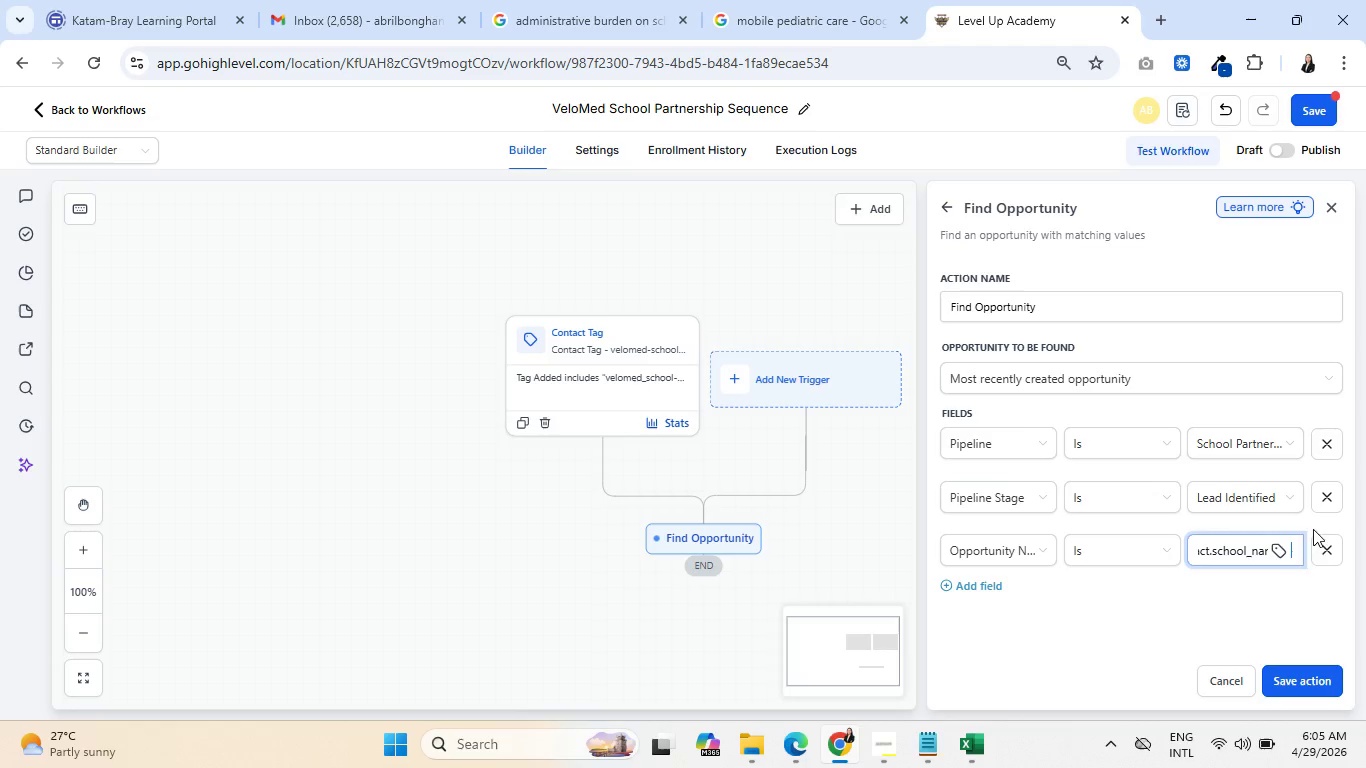 
left_click([1280, 550])
 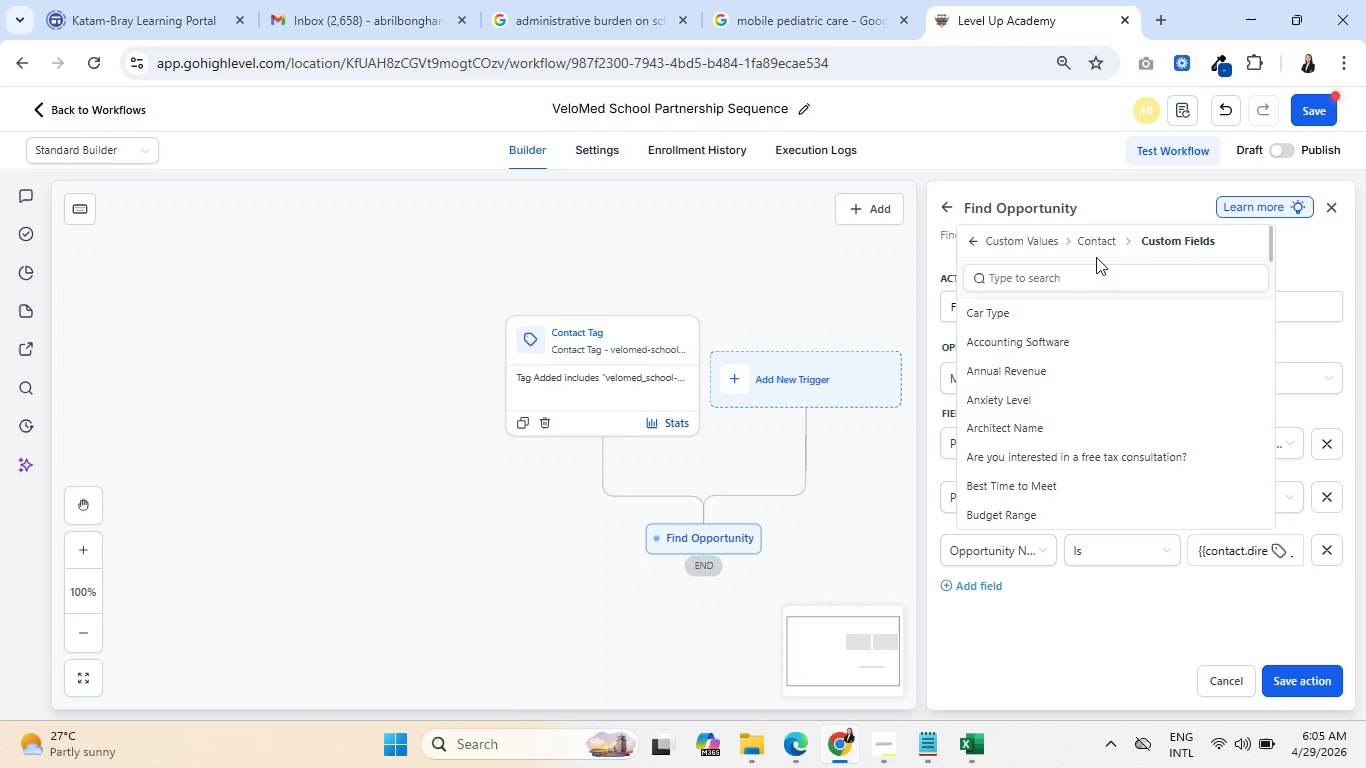 
left_click([1096, 270])
 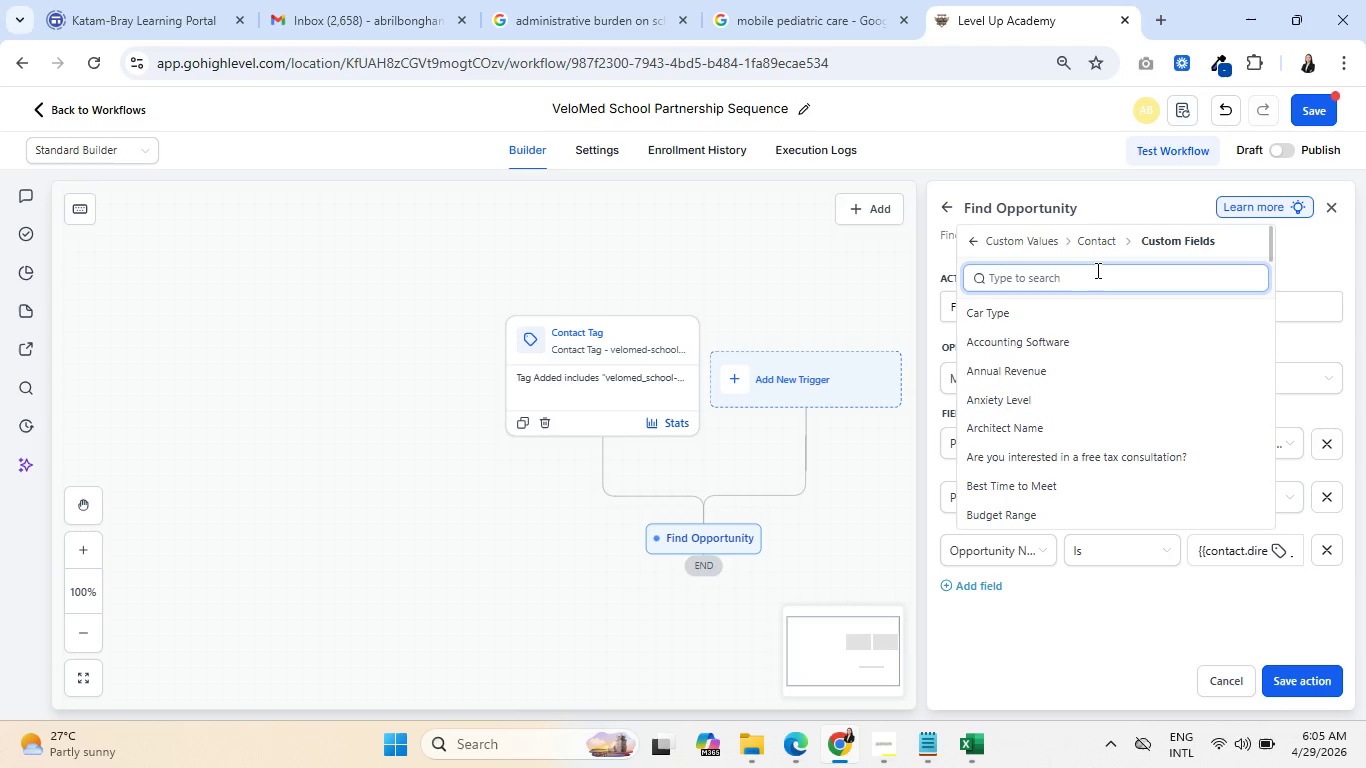 
type(ins)
 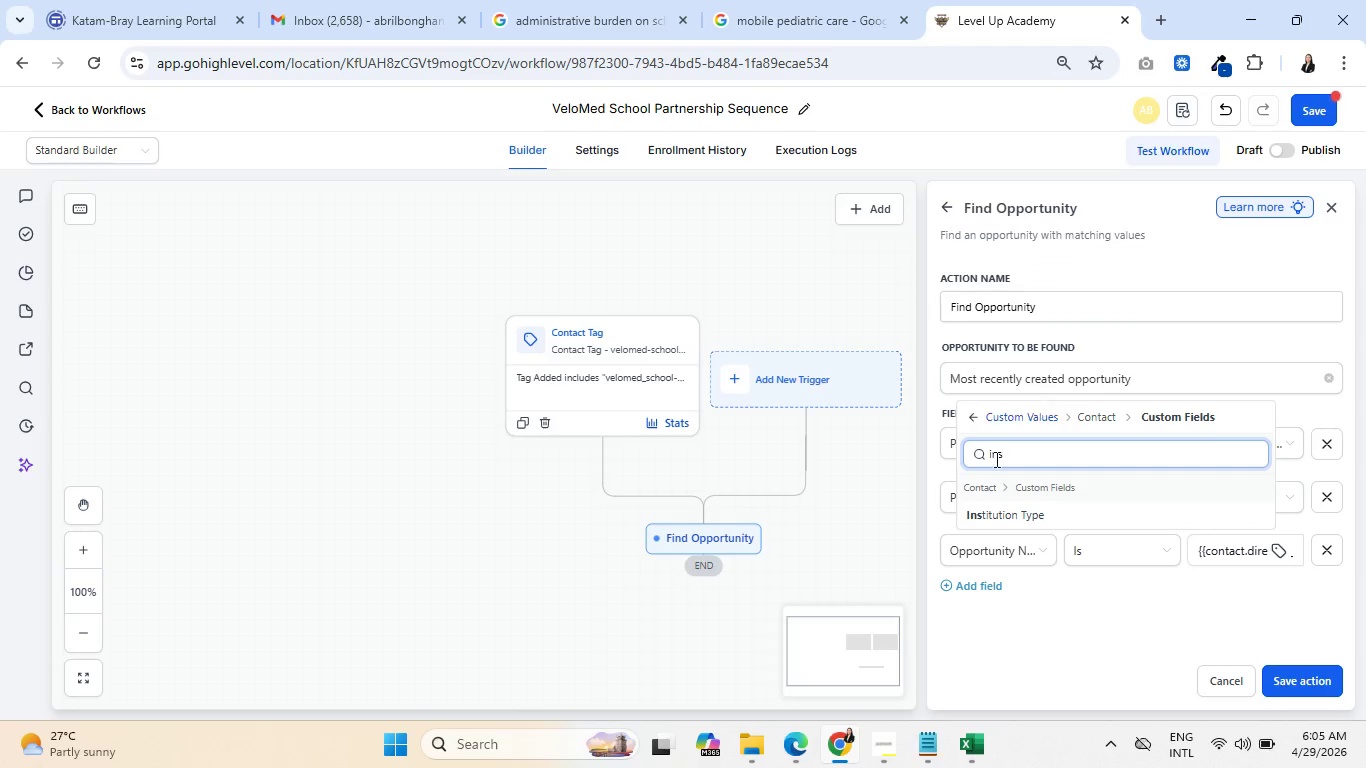 
left_click([983, 516])
 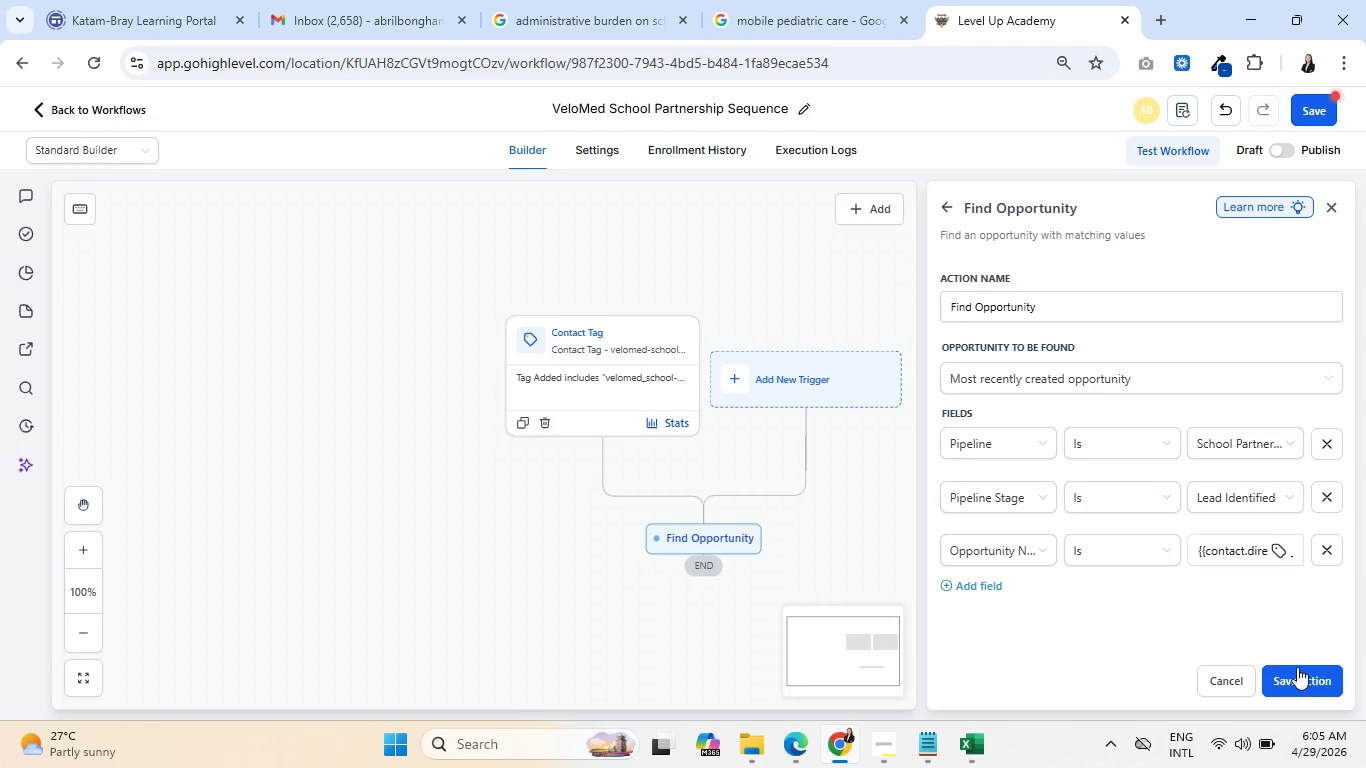 
left_click([968, 581])
 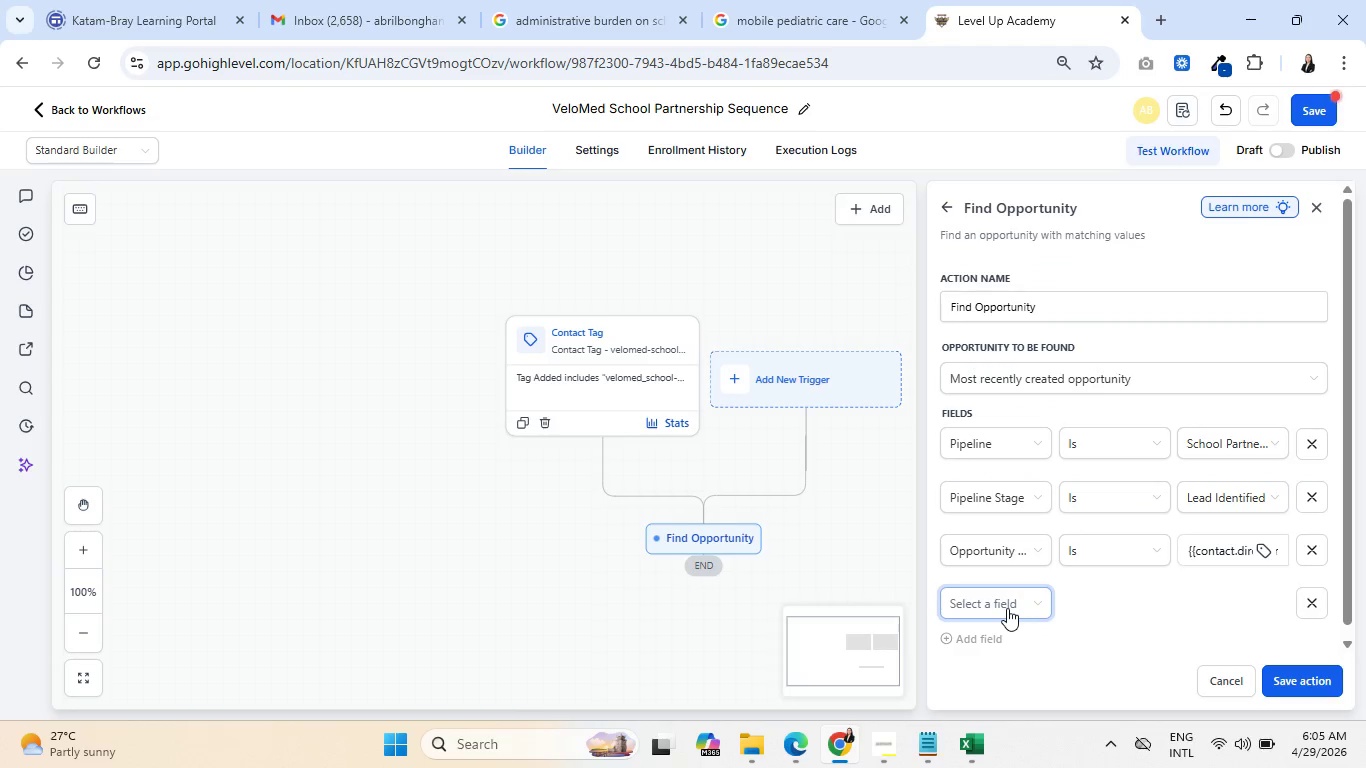 
left_click([1007, 608])
 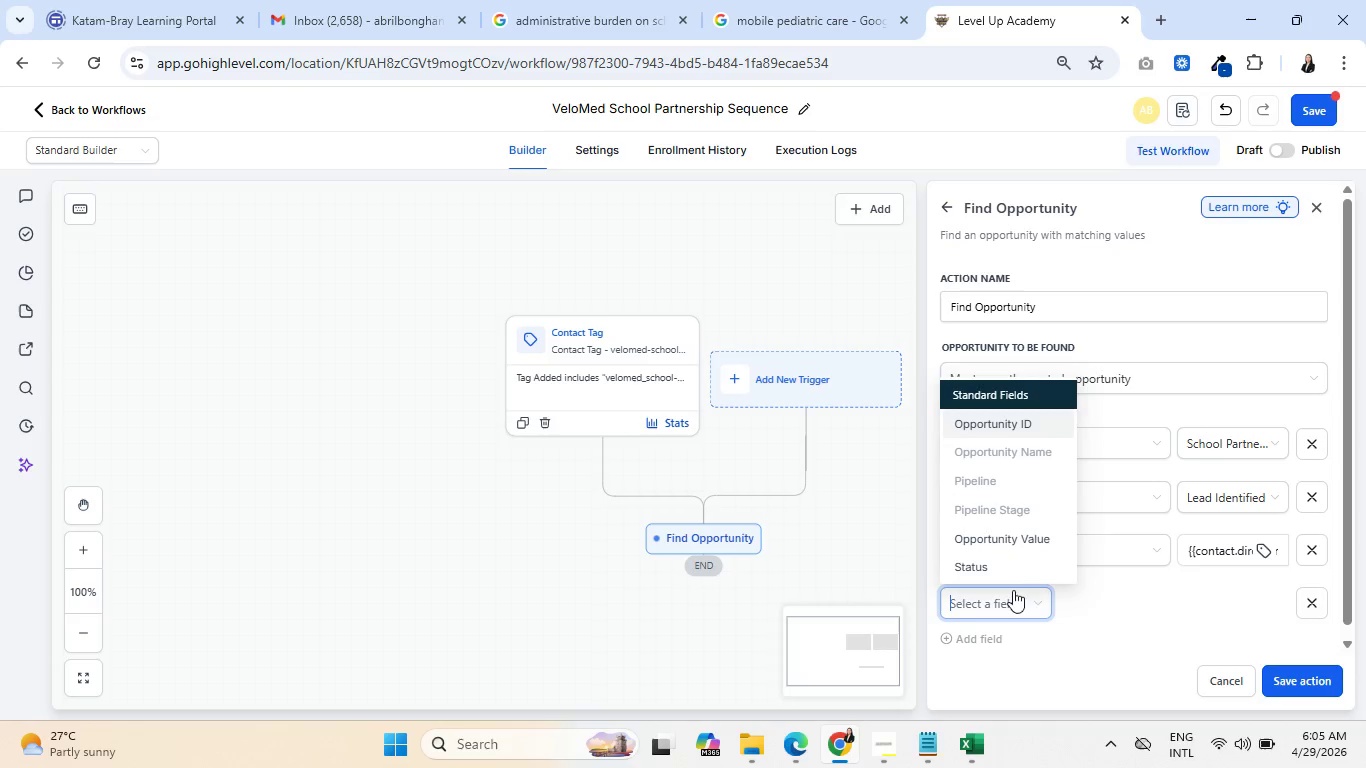 
left_click([1019, 539])
 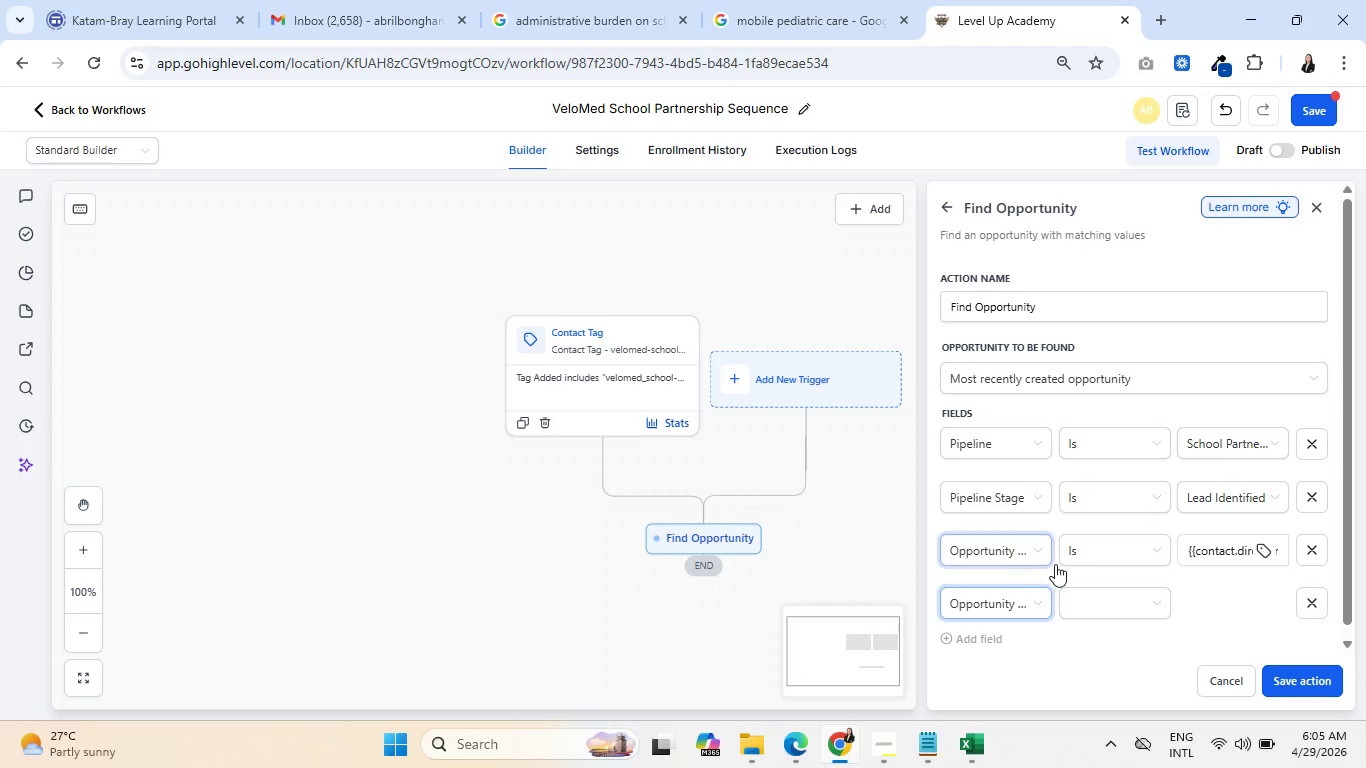 
left_click([1143, 606])
 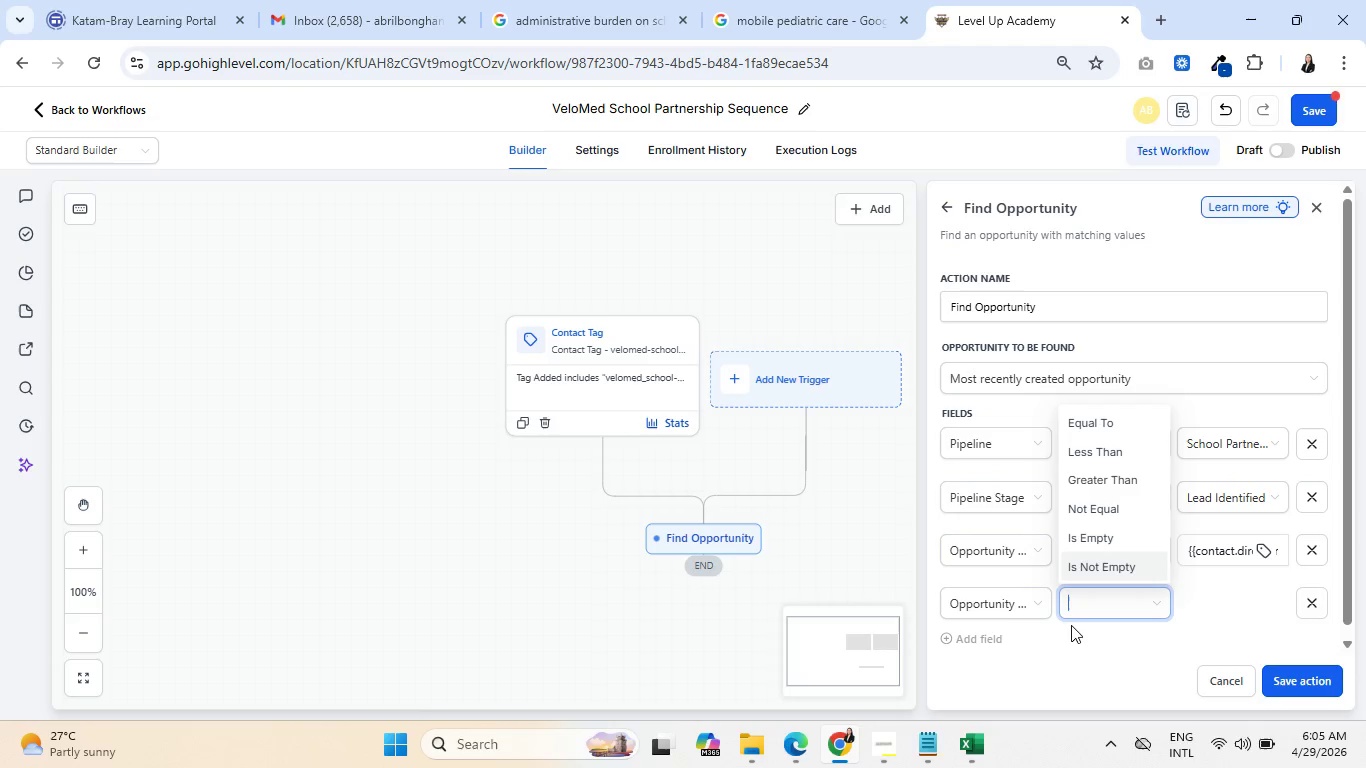 
wait(5.97)
 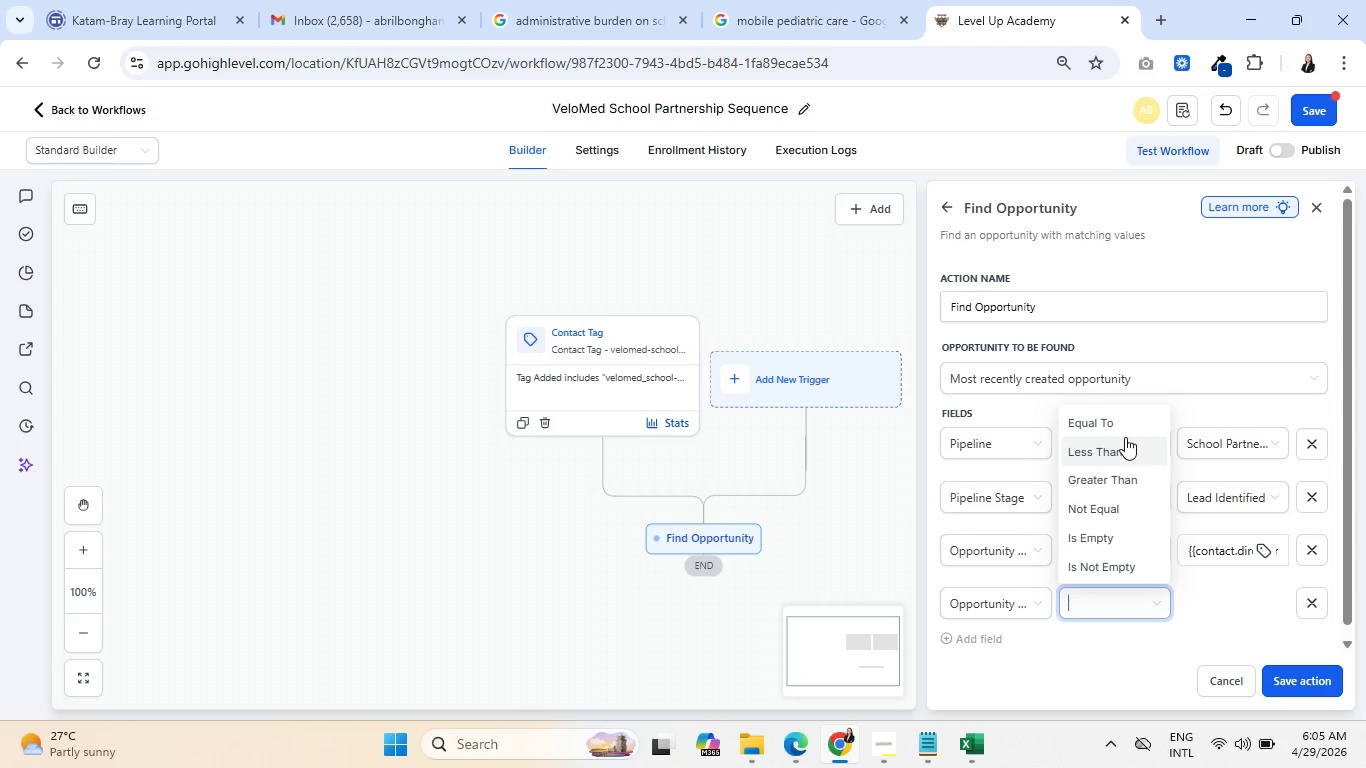 
left_click([1308, 599])
 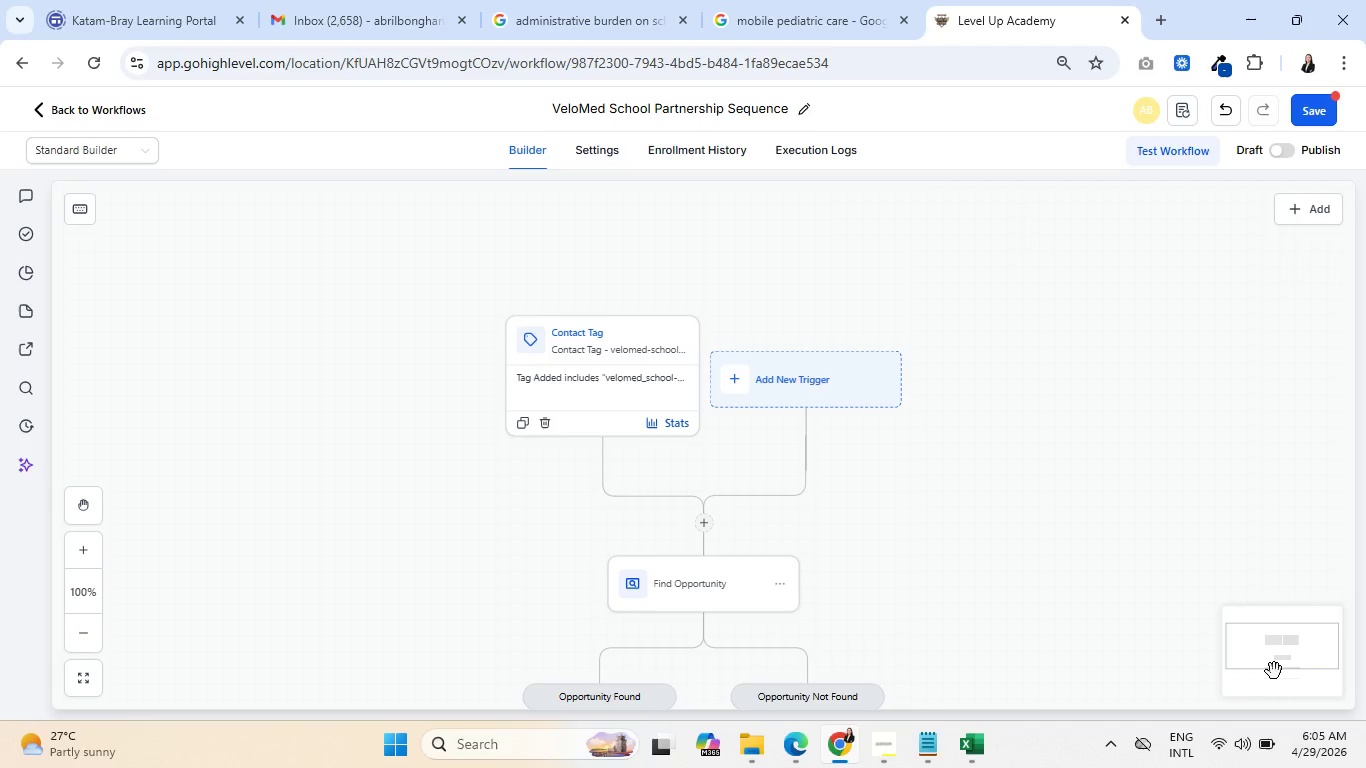 
scroll: coordinate [900, 557], scroll_direction: down, amount: 4.0
 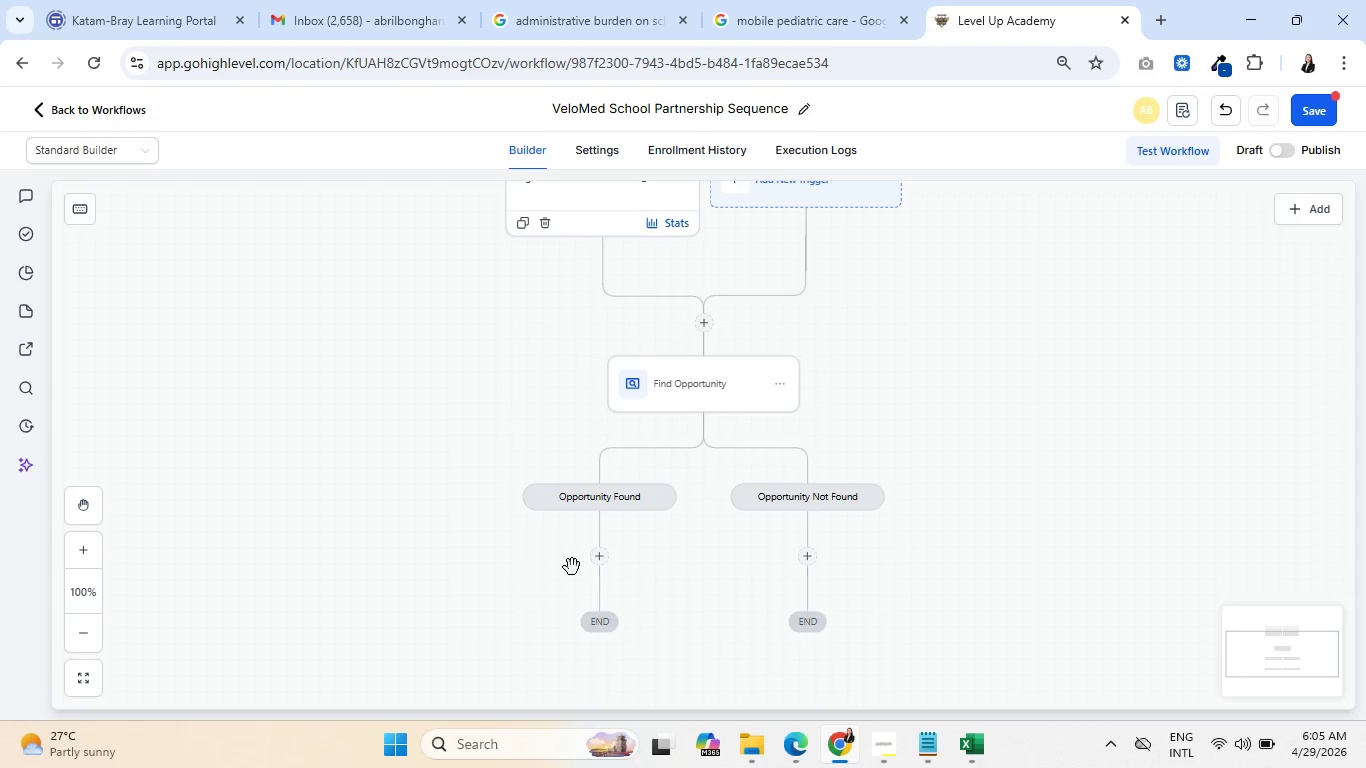 
left_click([606, 550])
 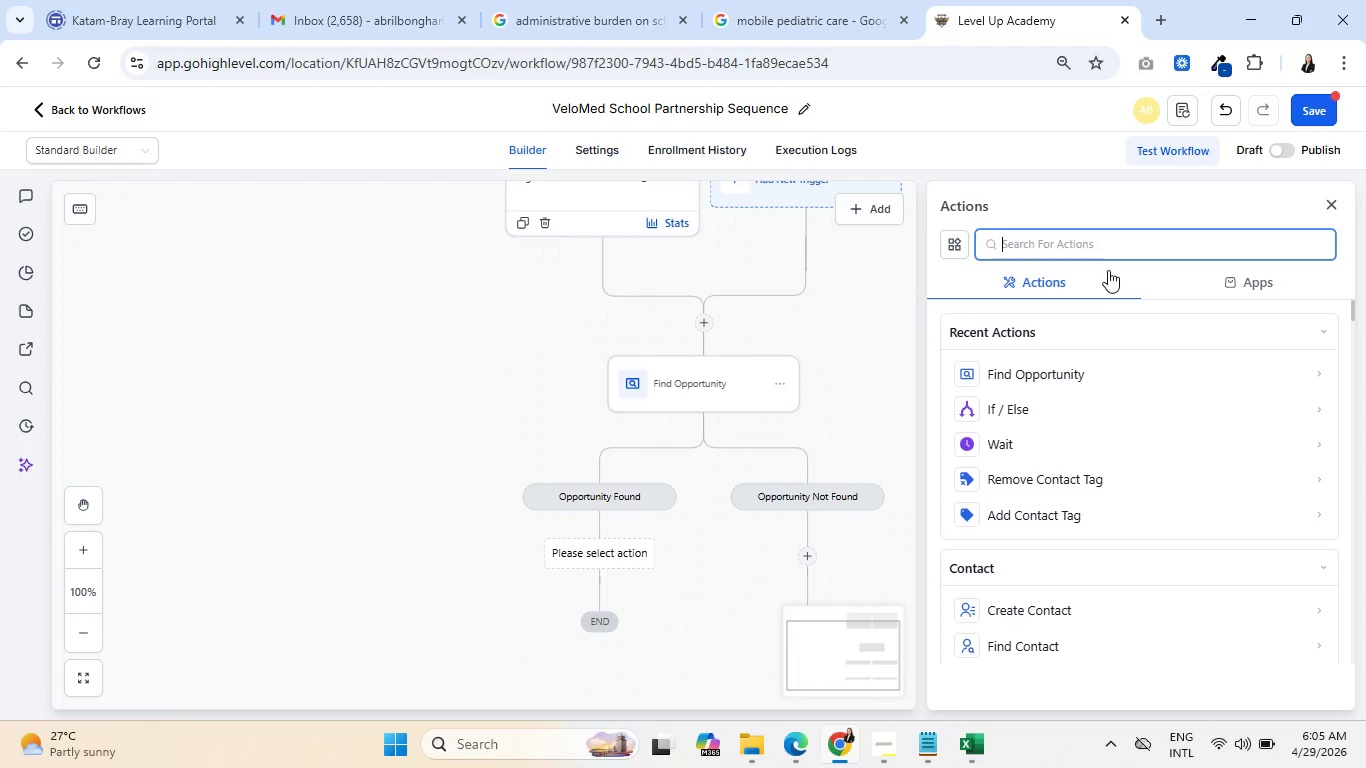 
left_click([1101, 249])
 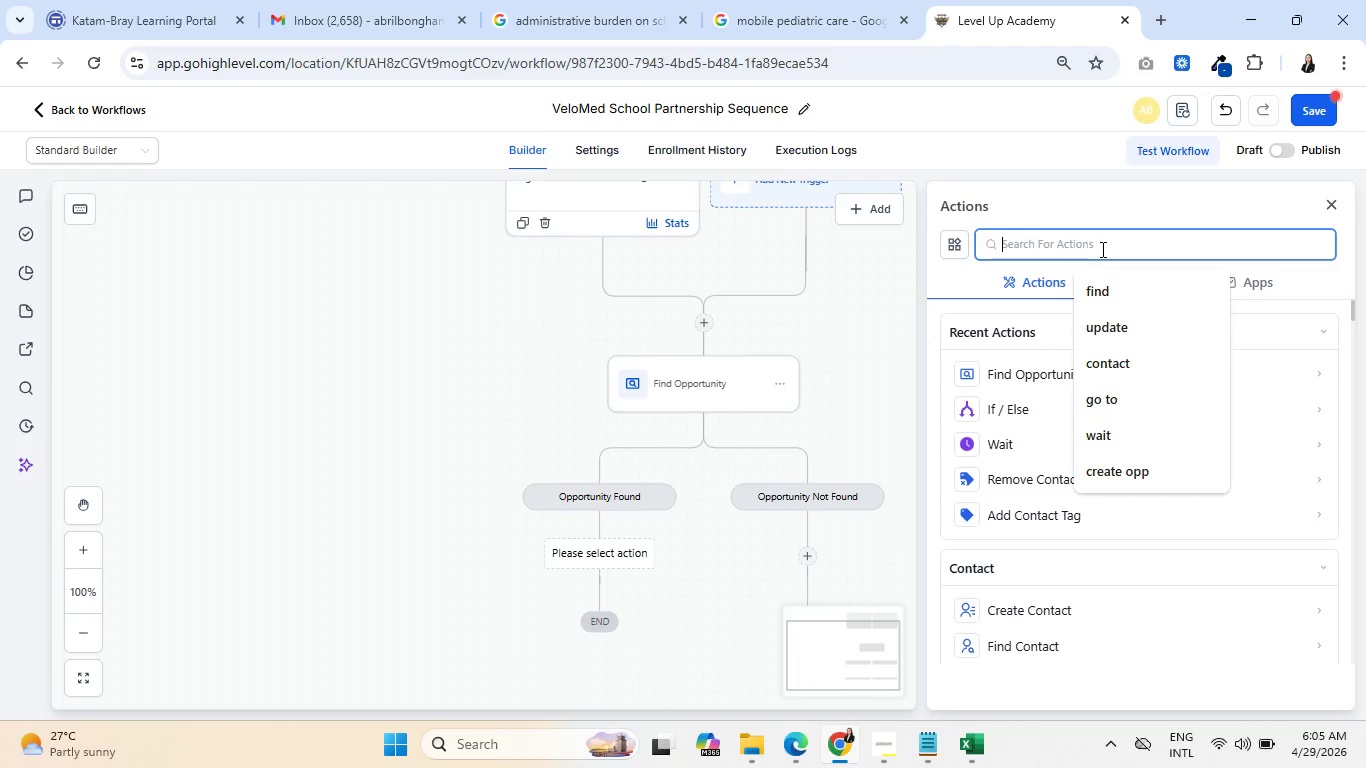 
type(update)
 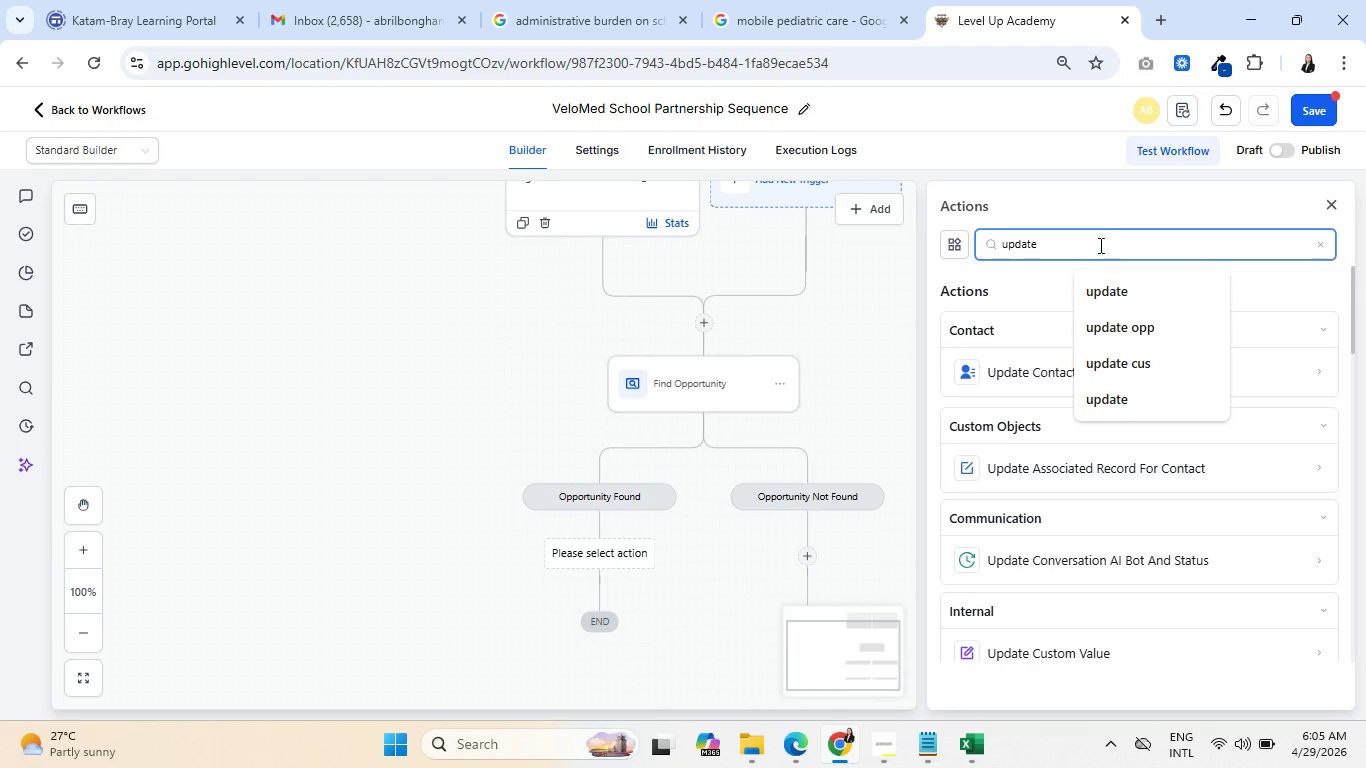 
scroll: coordinate [1143, 592], scroll_direction: down, amount: 3.0
 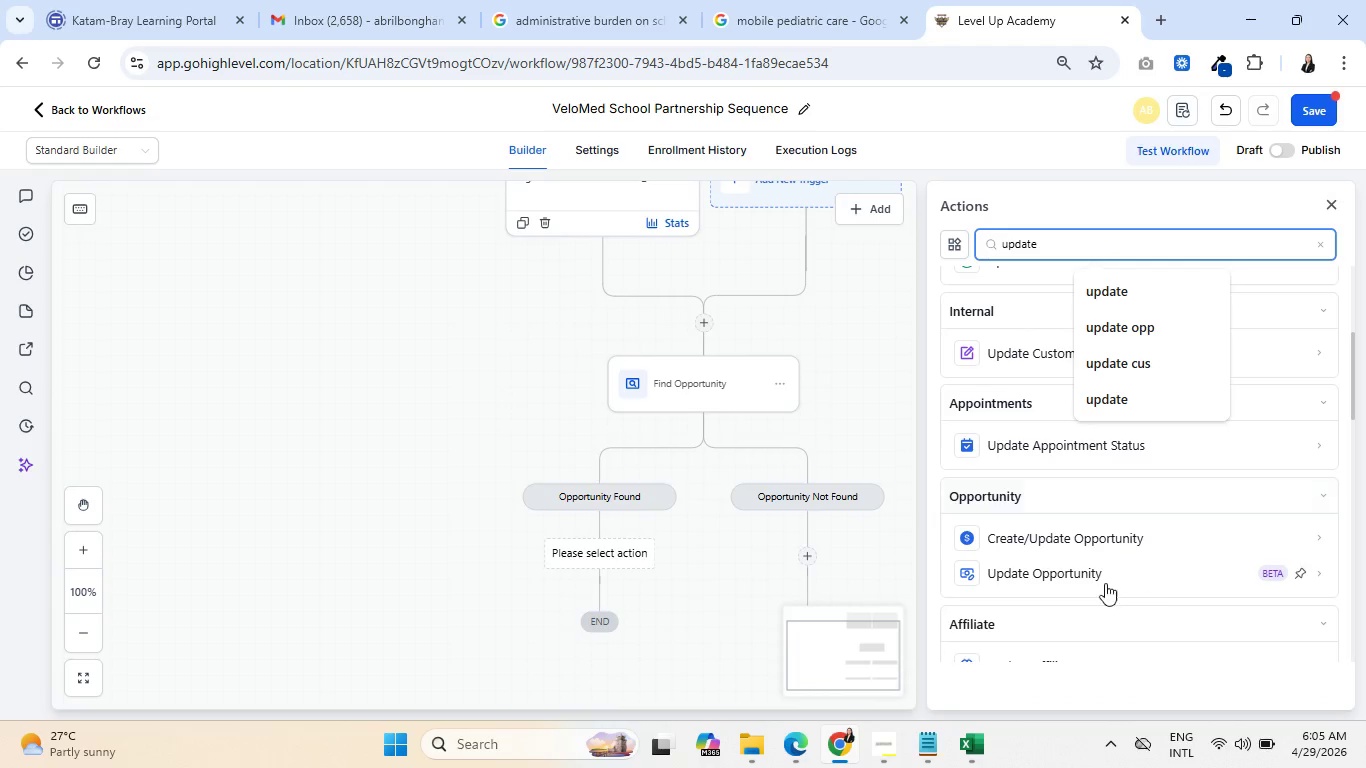 
left_click([1088, 575])
 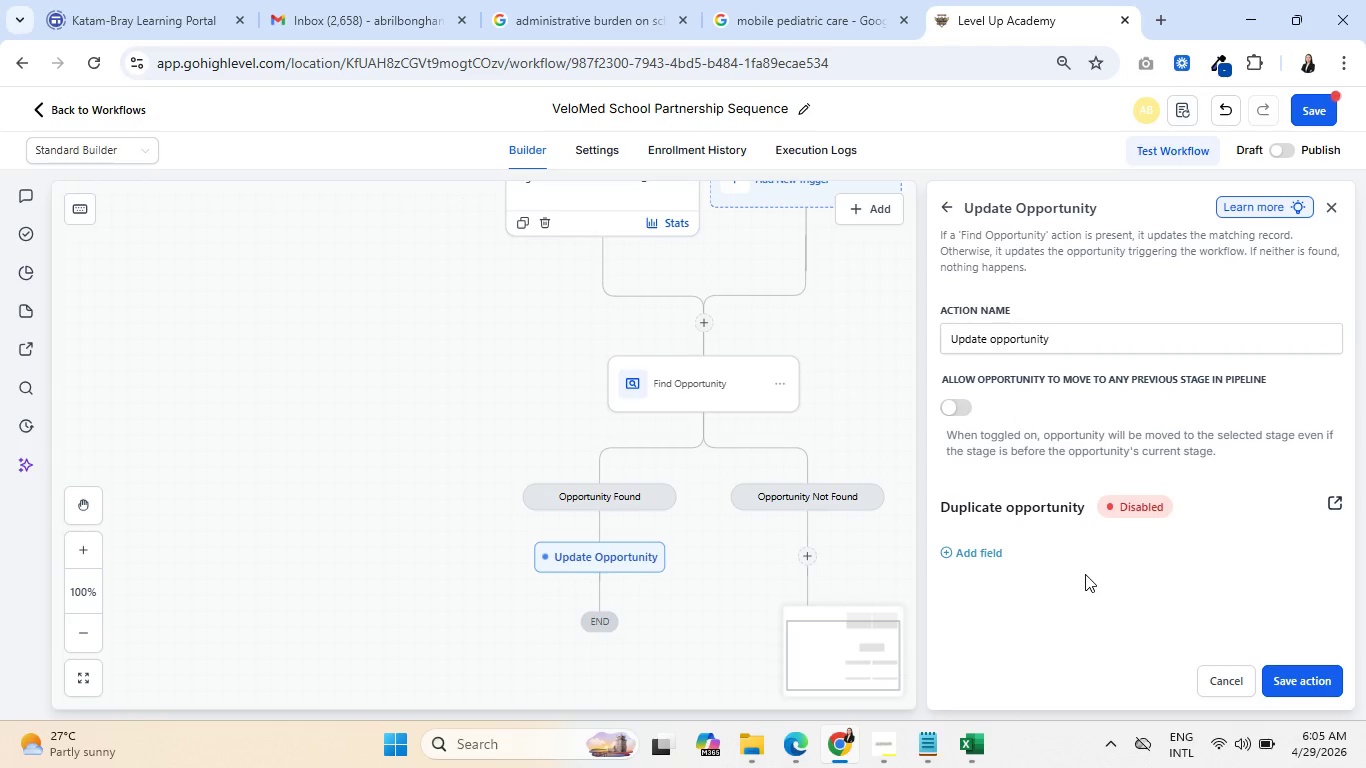 
wait(9.14)
 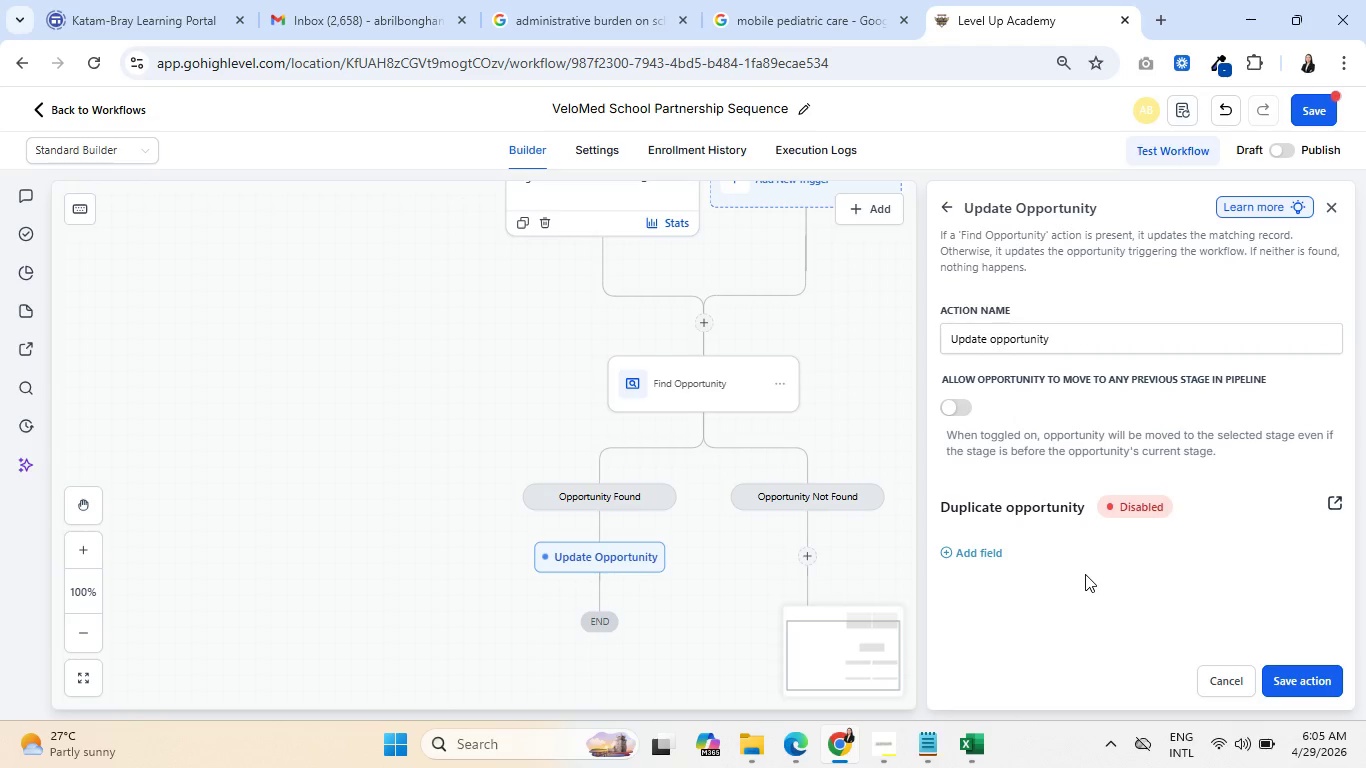 
left_click([964, 557])
 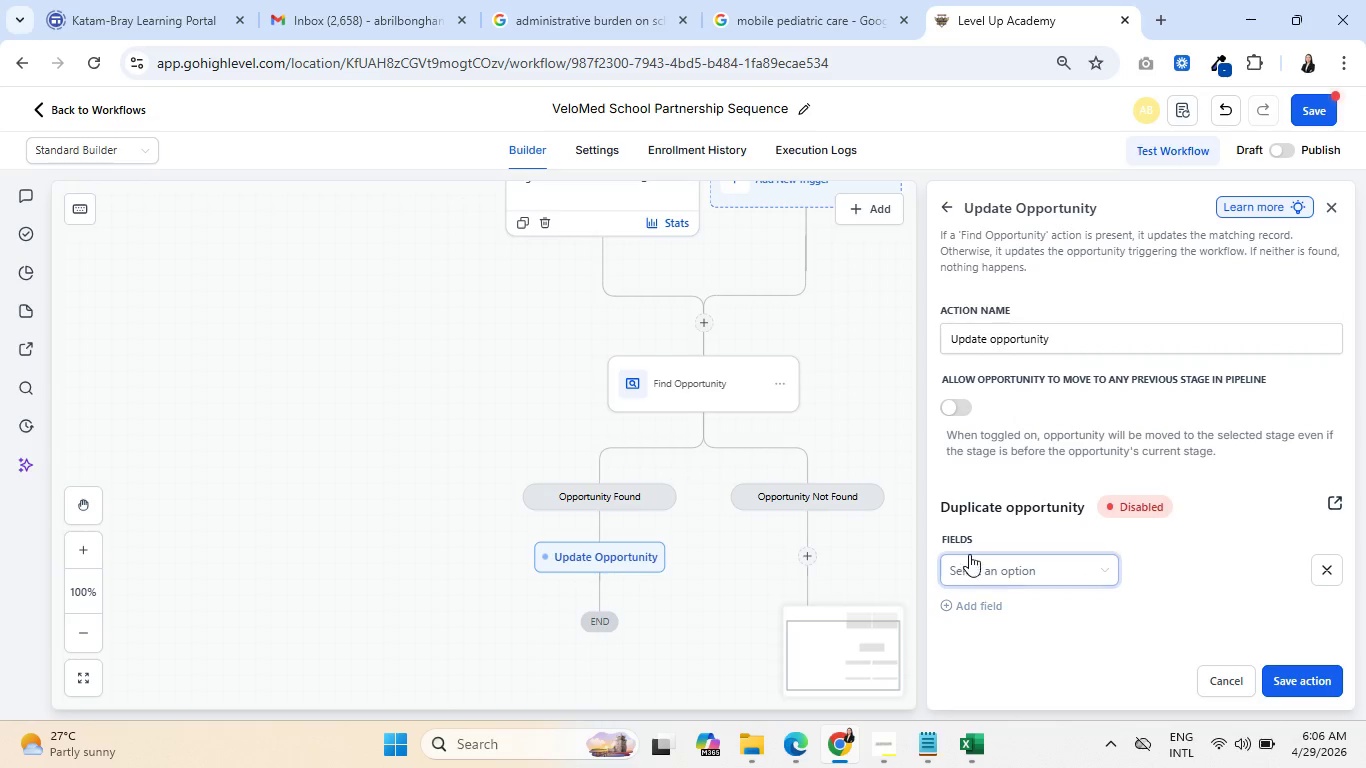 
scroll: coordinate [998, 542], scroll_direction: down, amount: 2.0
 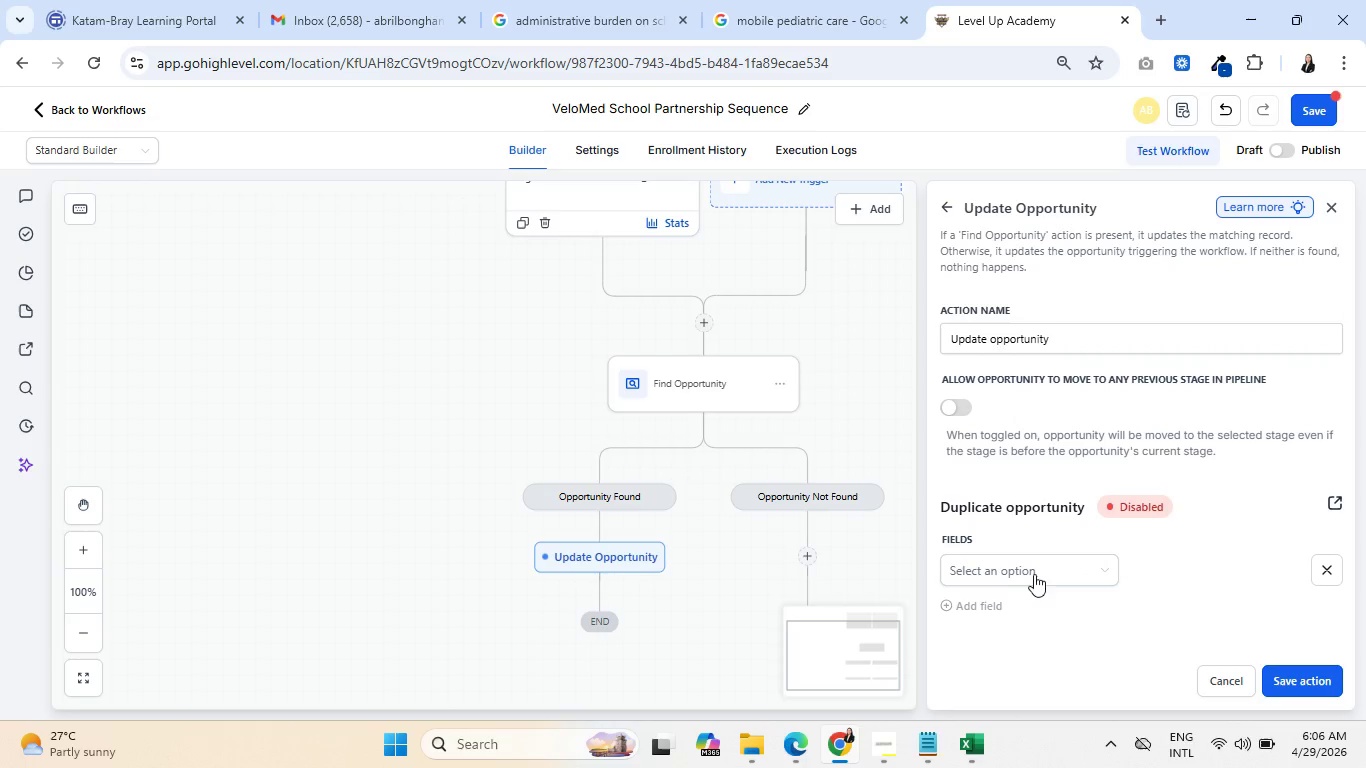 
left_click([1039, 581])
 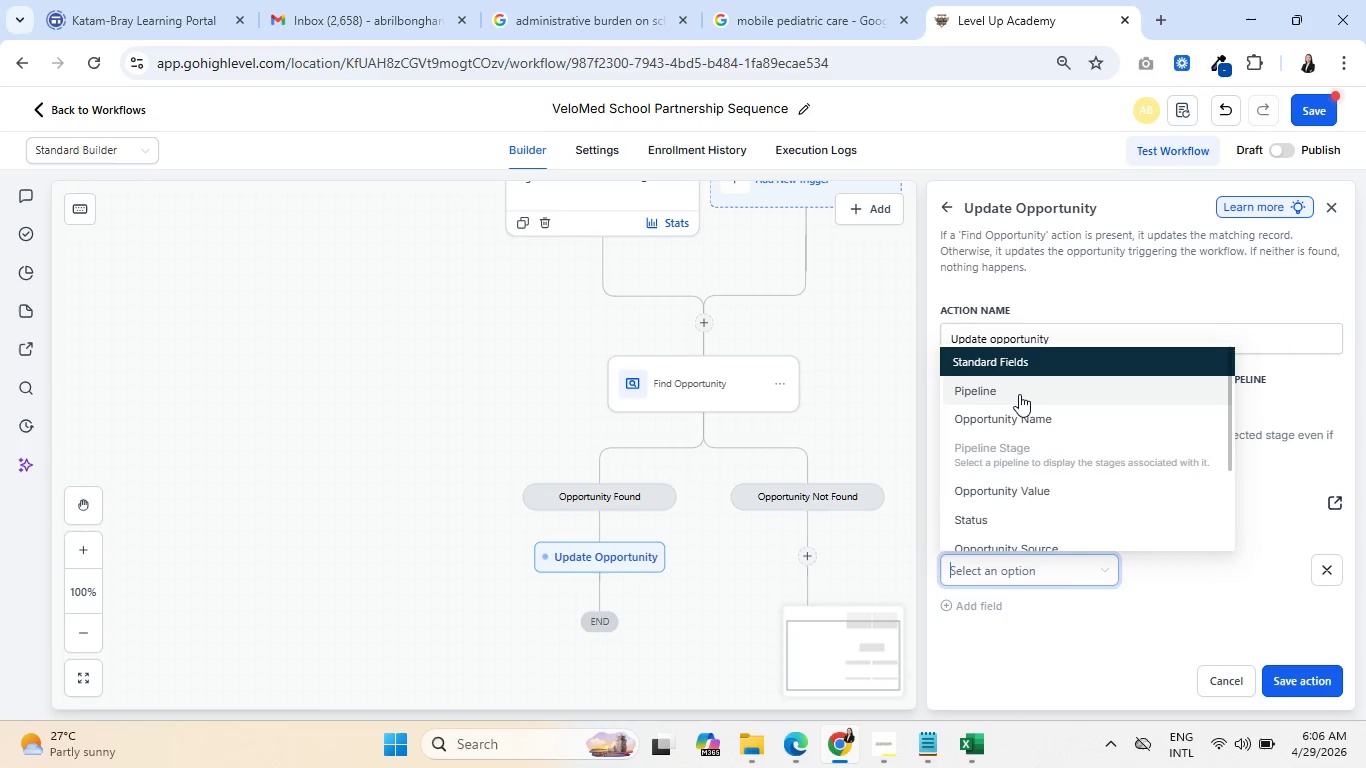 
left_click([1019, 394])
 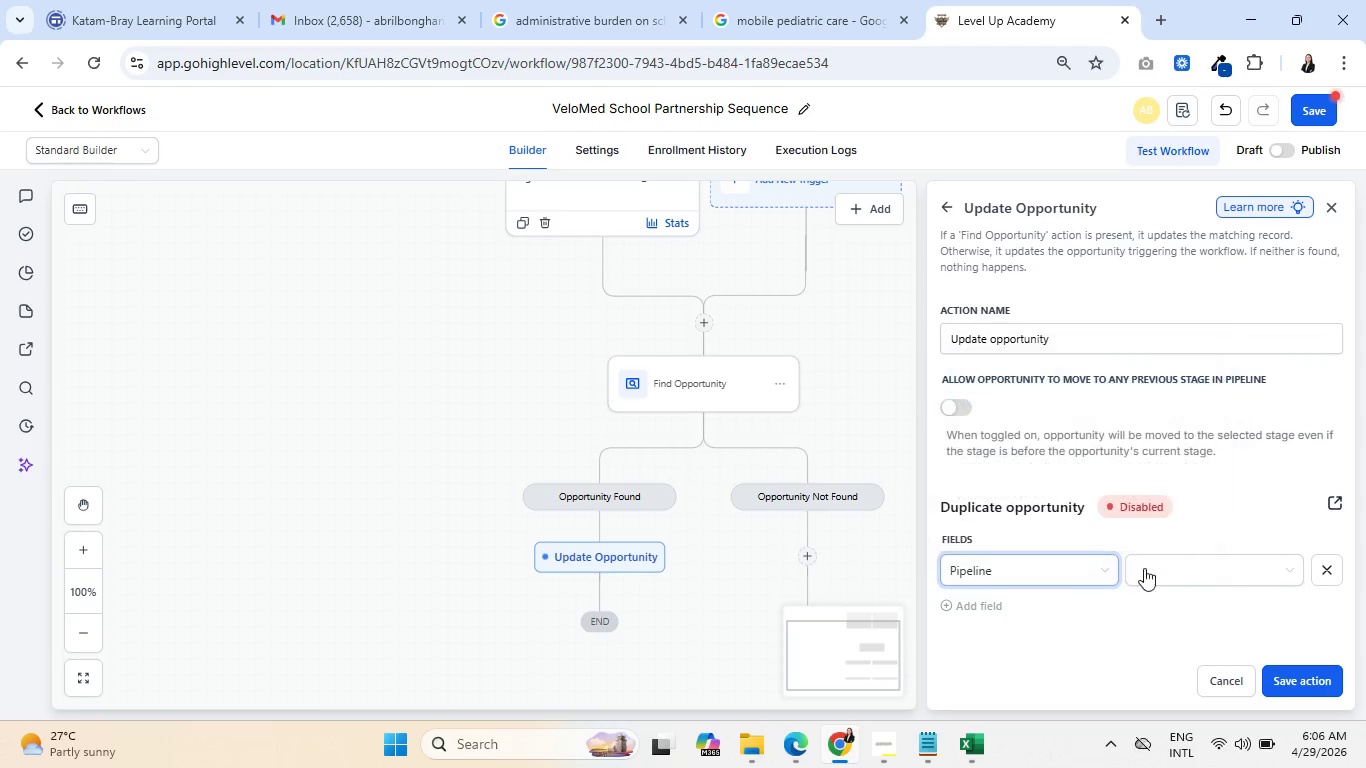 
left_click([1165, 568])
 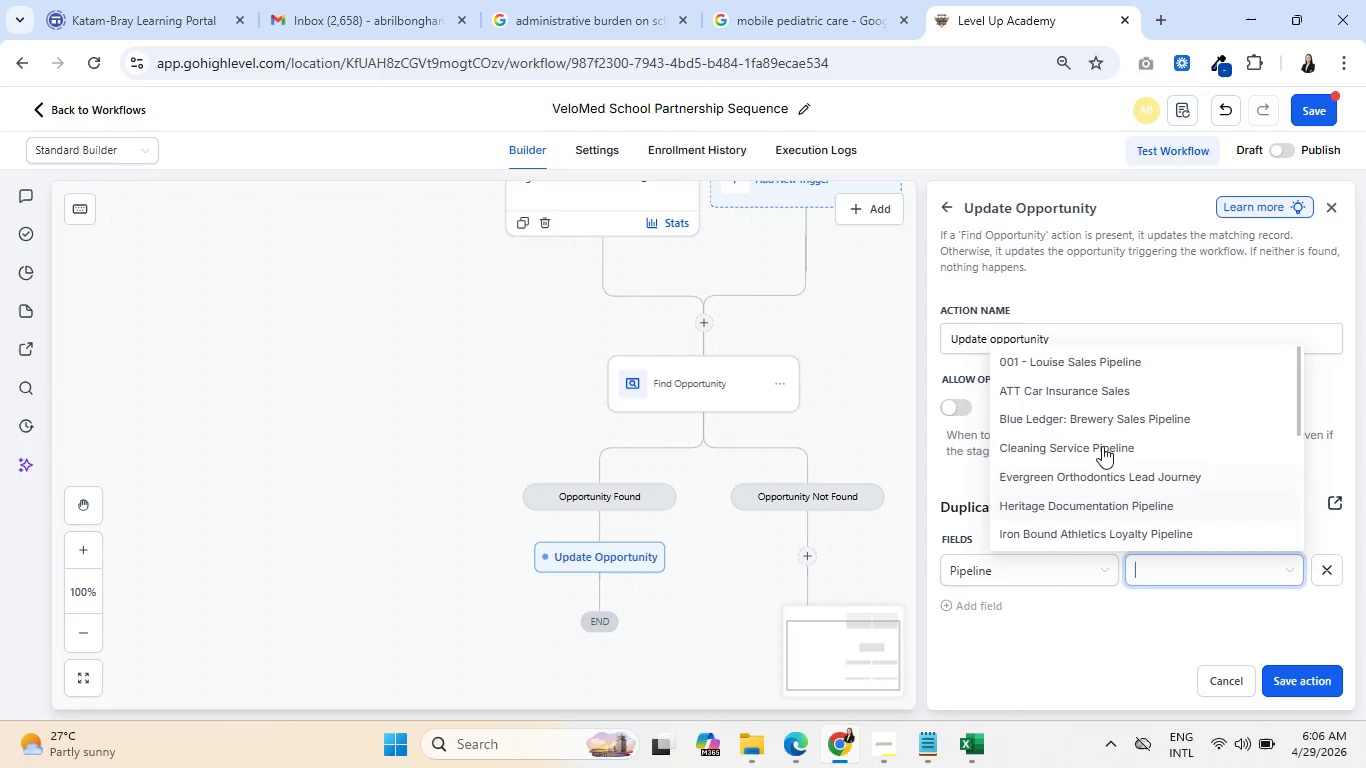 
scroll: coordinate [1092, 461], scroll_direction: down, amount: 2.0
 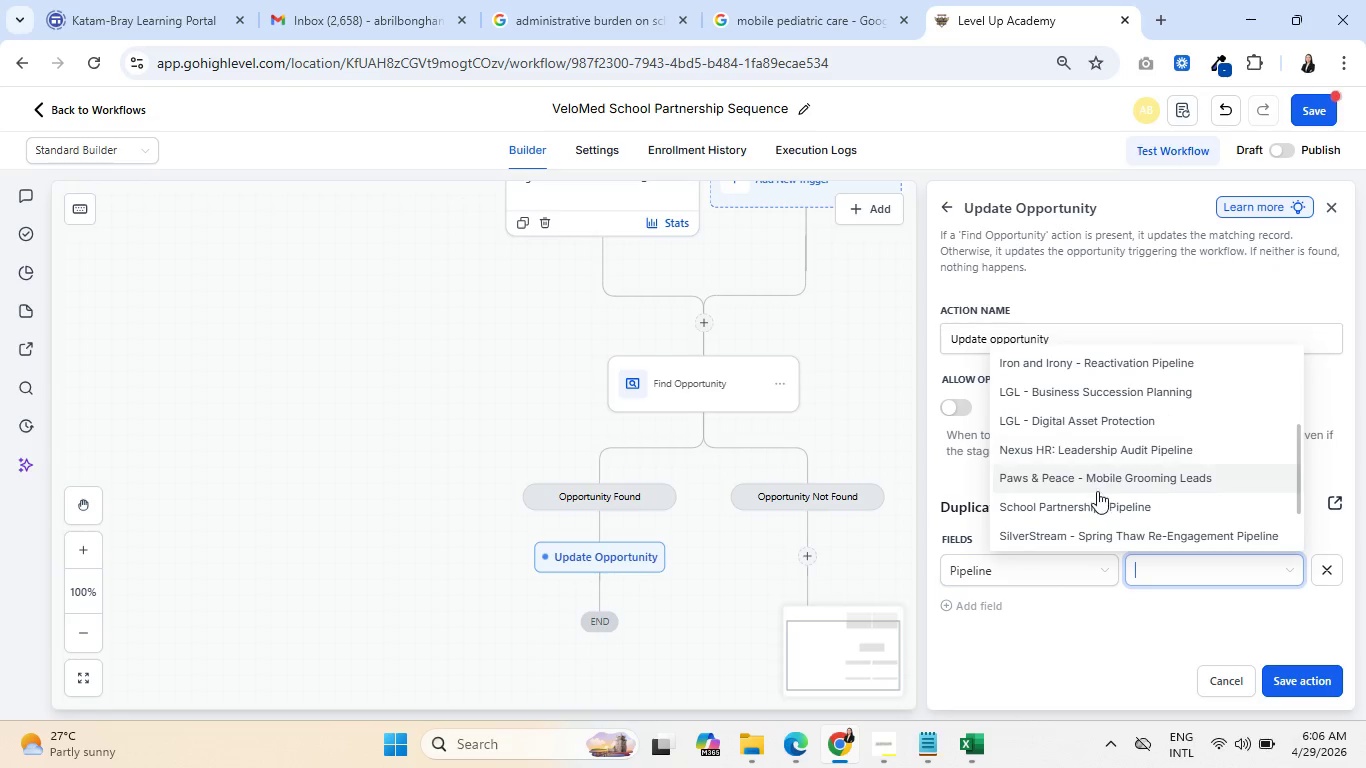 
left_click([1102, 507])
 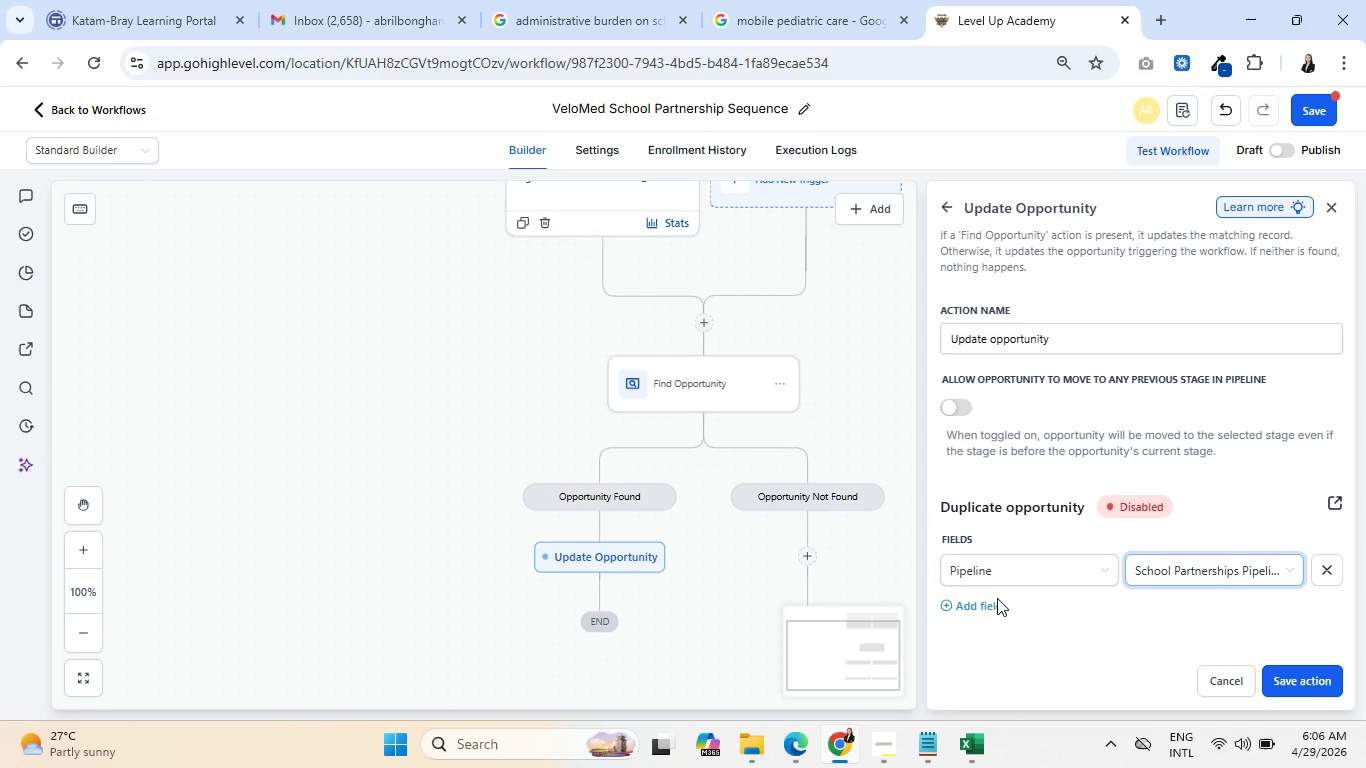 
left_click([990, 600])
 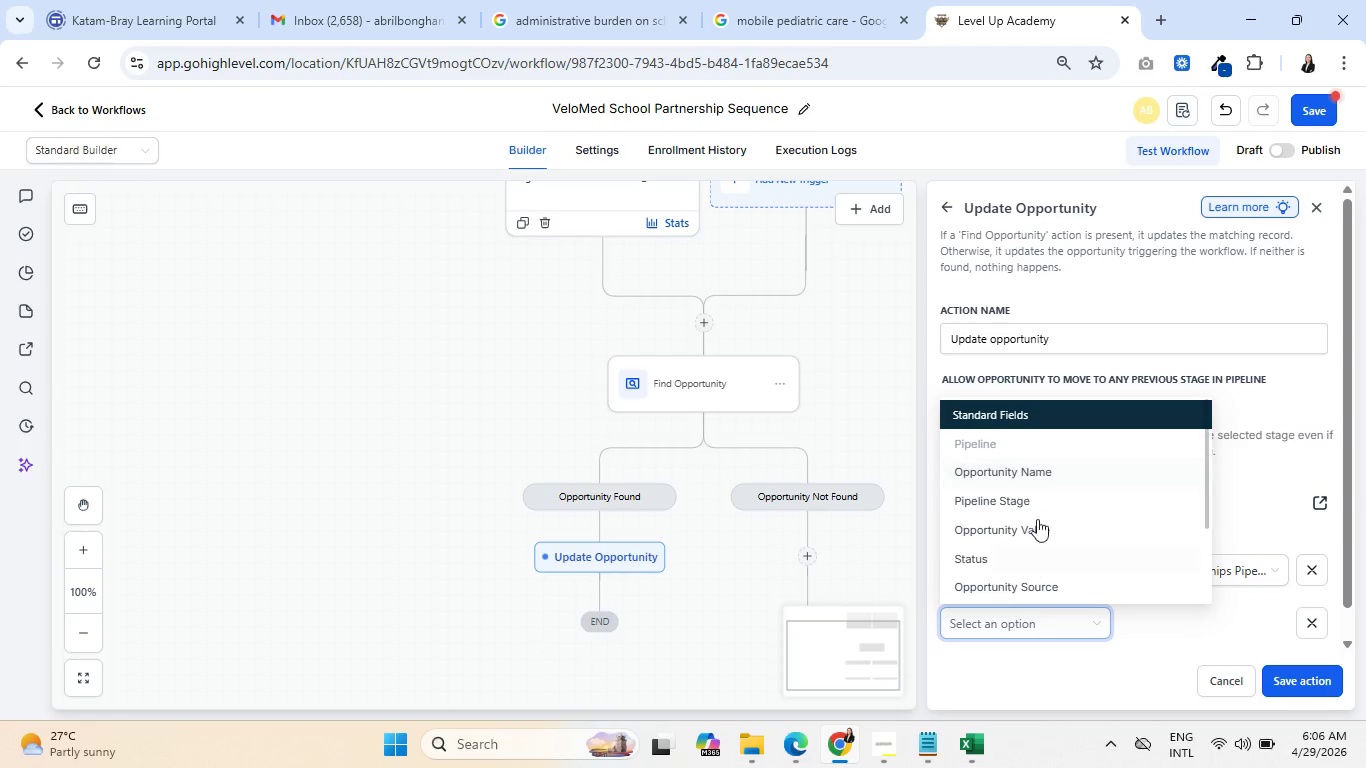 
left_click([1040, 495])
 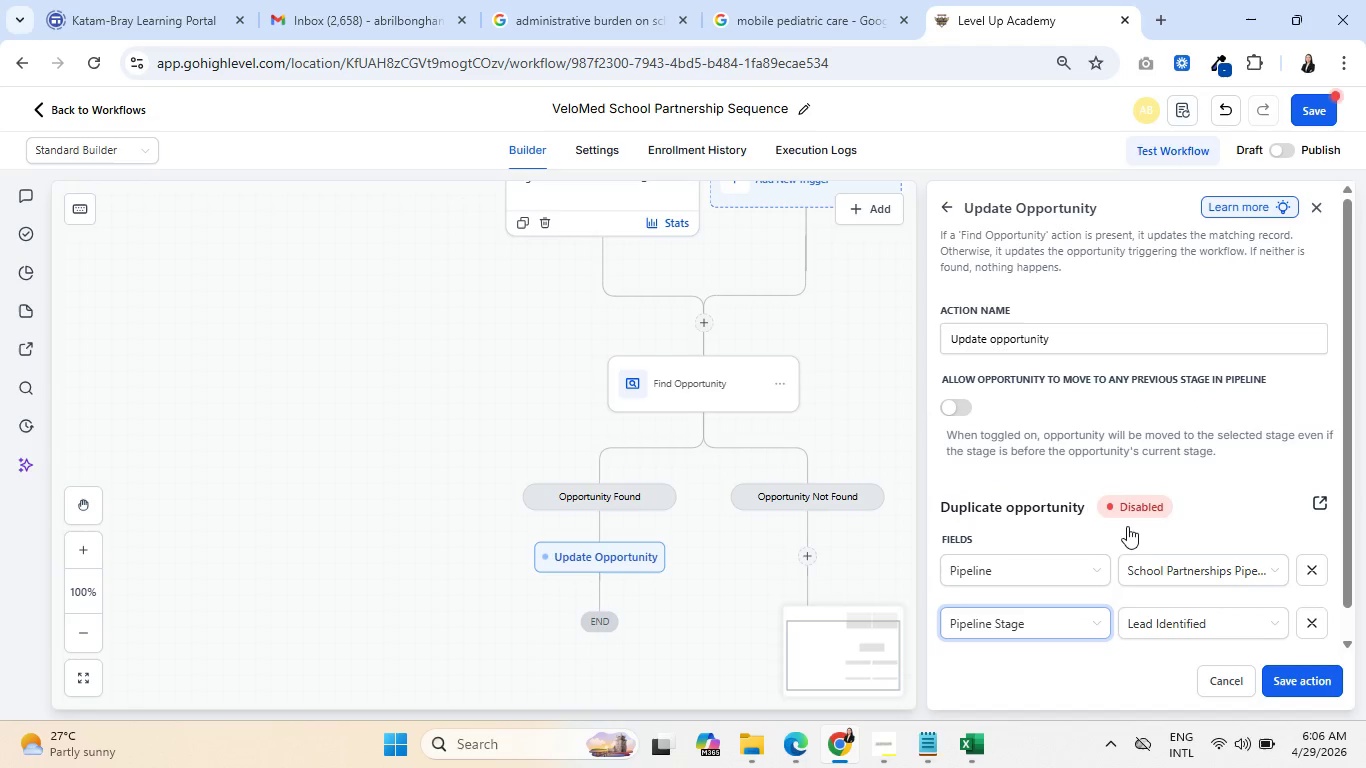 
scroll: coordinate [1181, 520], scroll_direction: down, amount: 2.0
 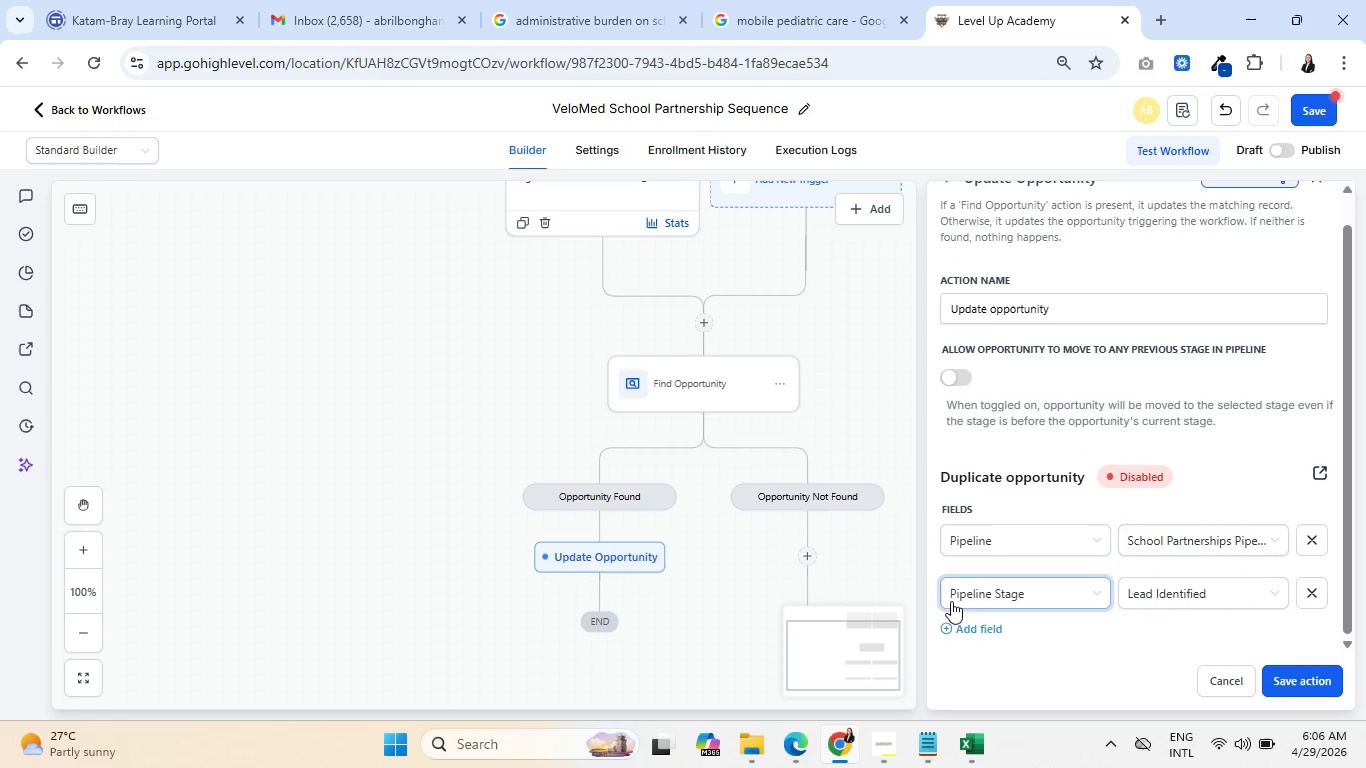 
left_click([964, 630])
 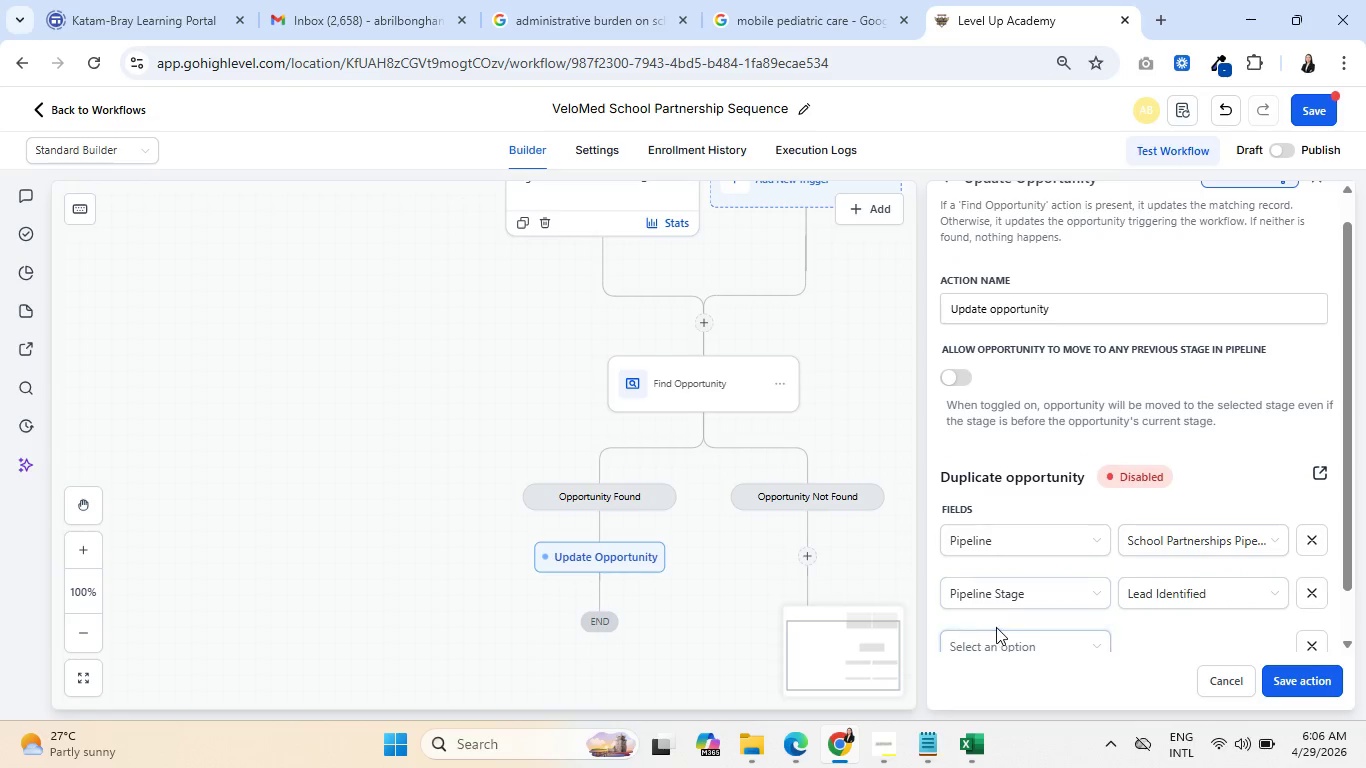 
left_click([1003, 637])
 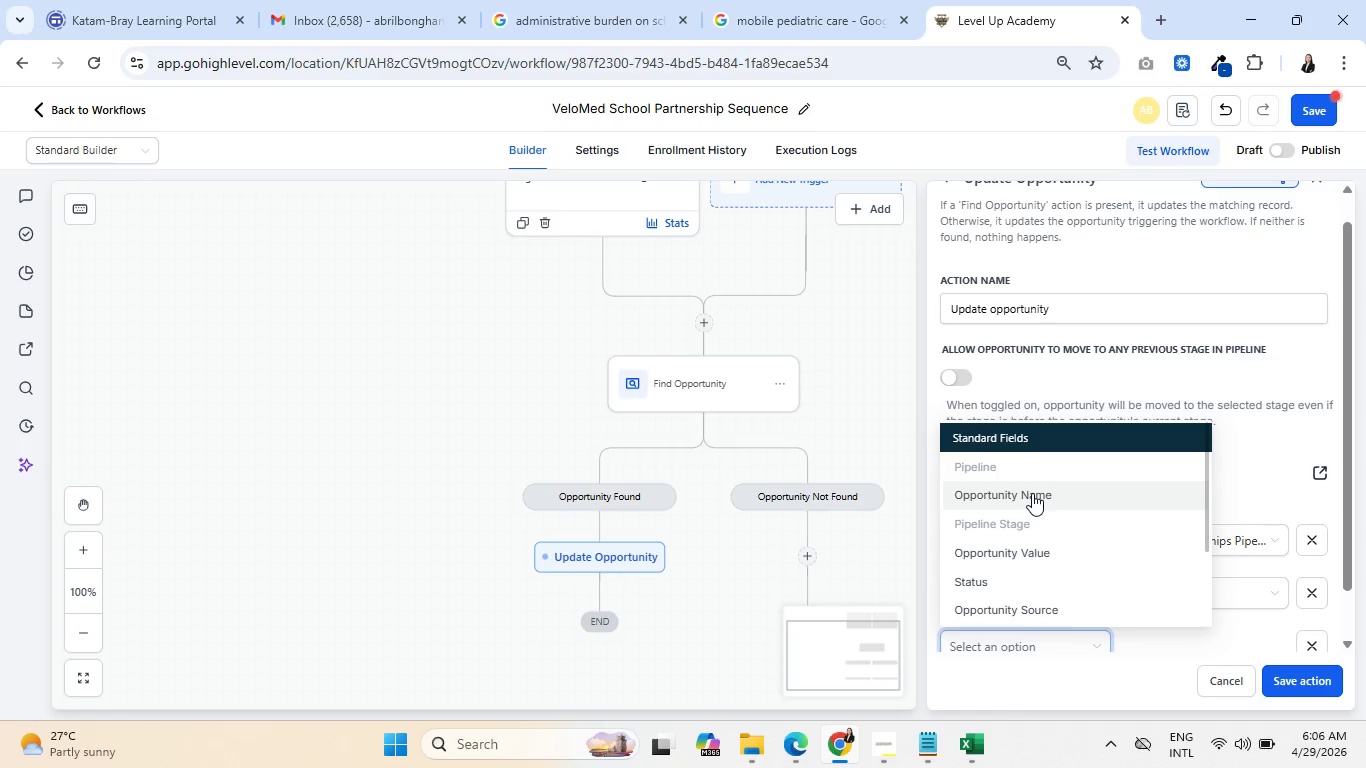 
scroll: coordinate [1036, 493], scroll_direction: down, amount: 6.0
 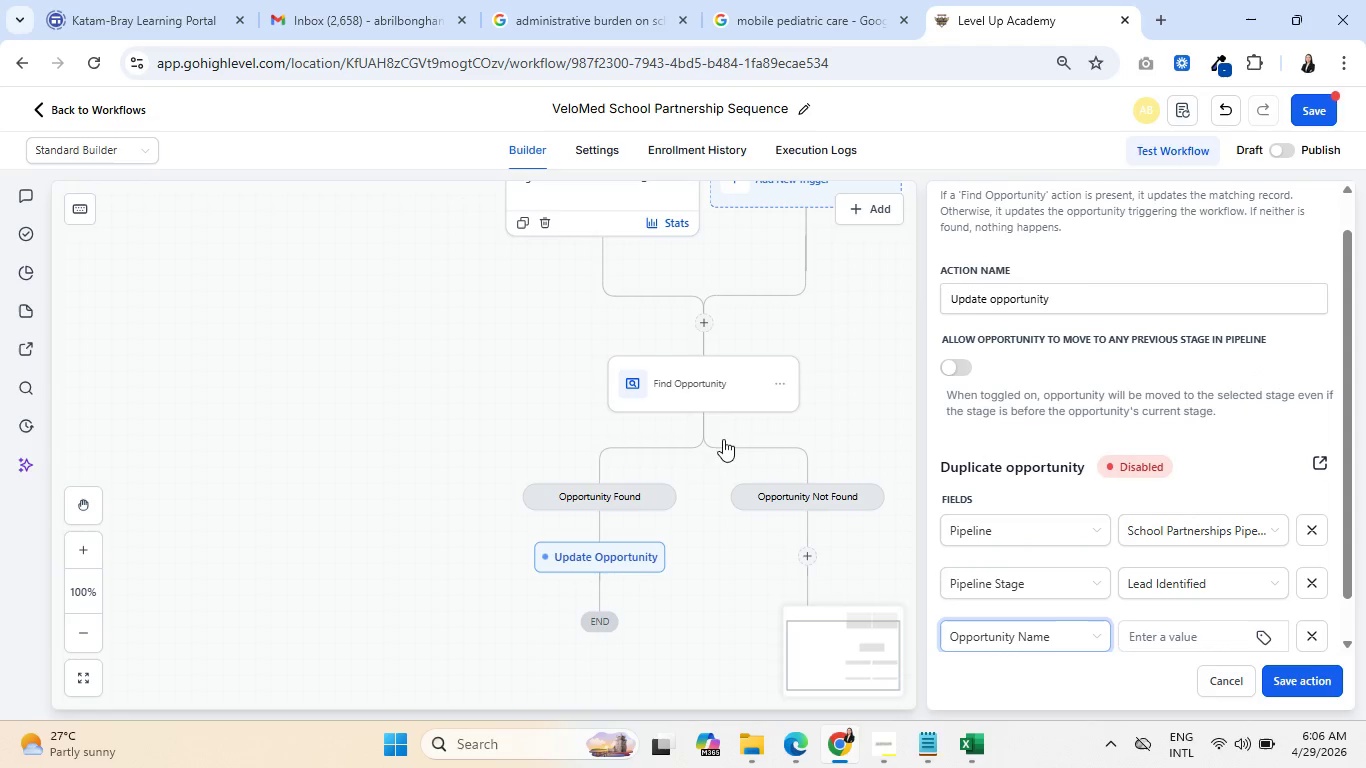 
left_click([700, 392])
 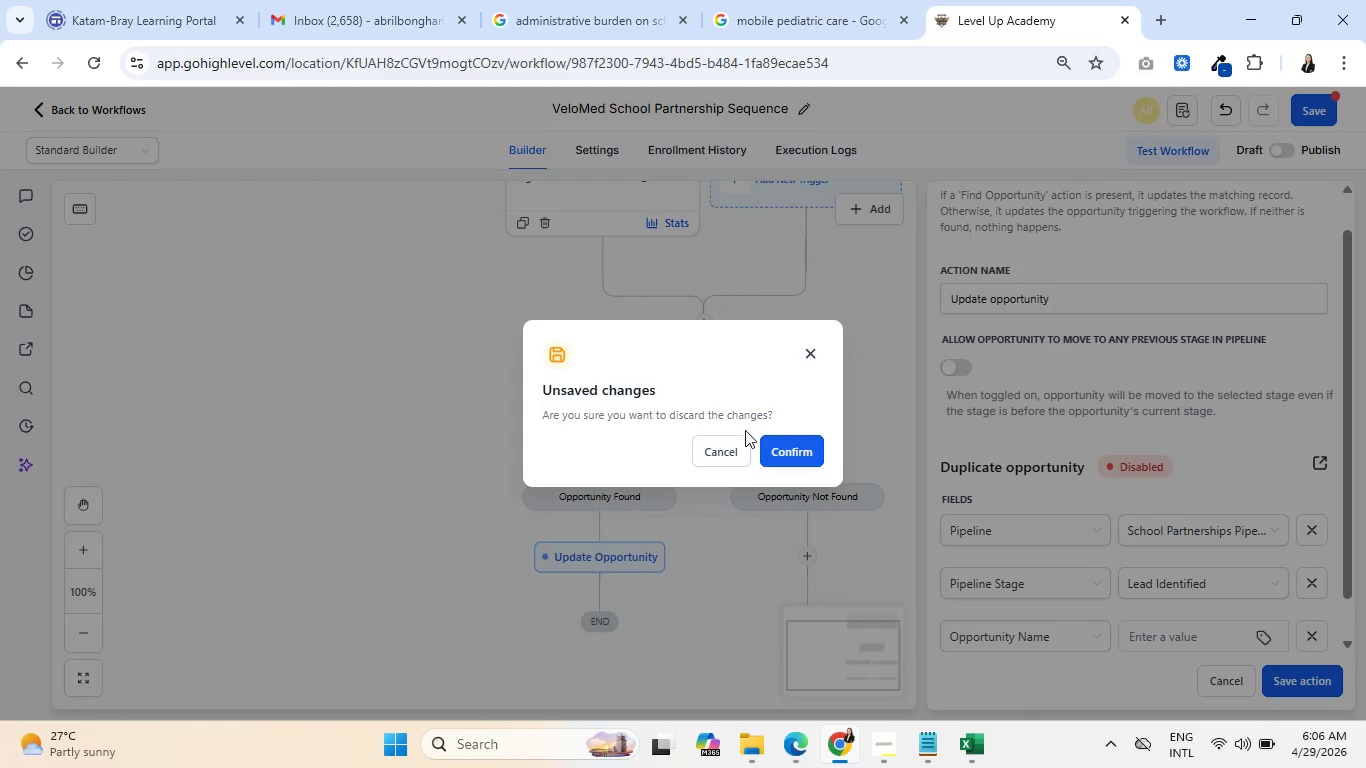 
left_click([721, 446])
 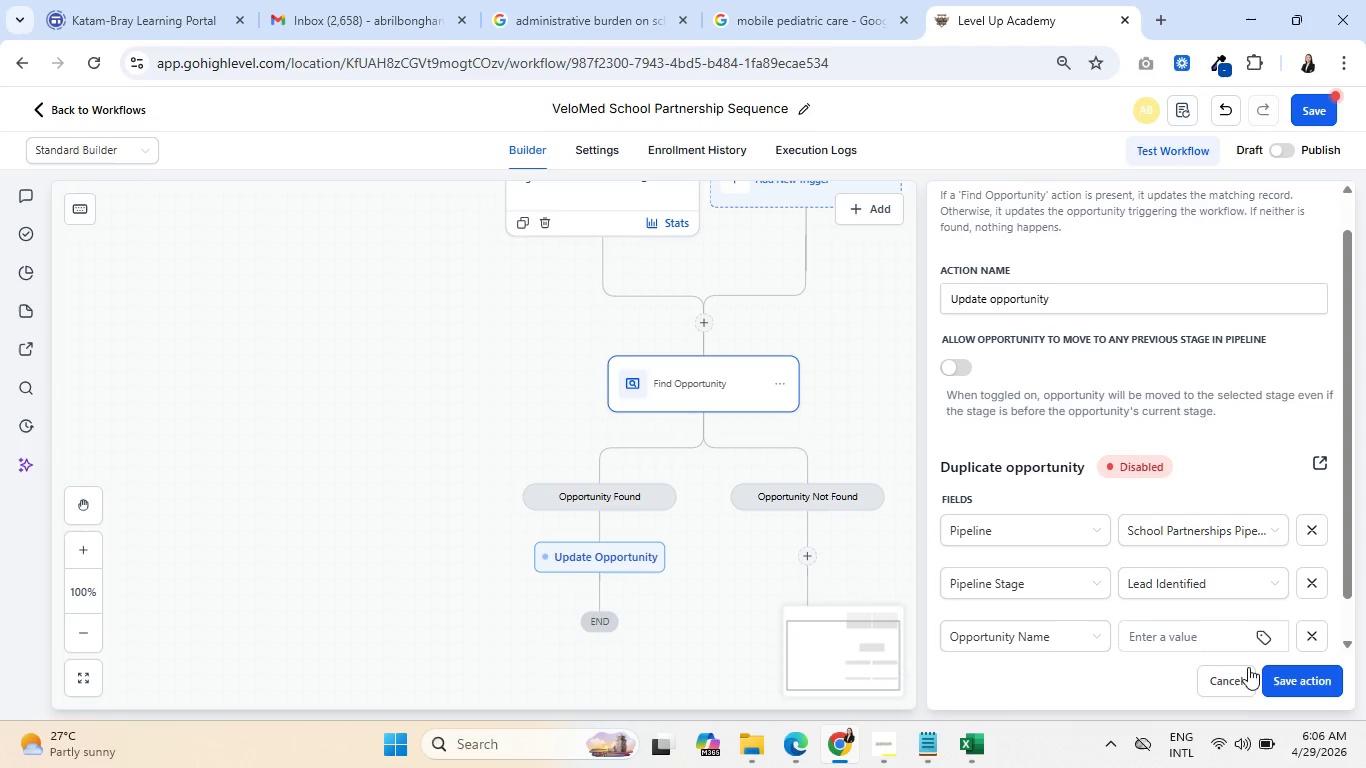 
left_click([1272, 678])
 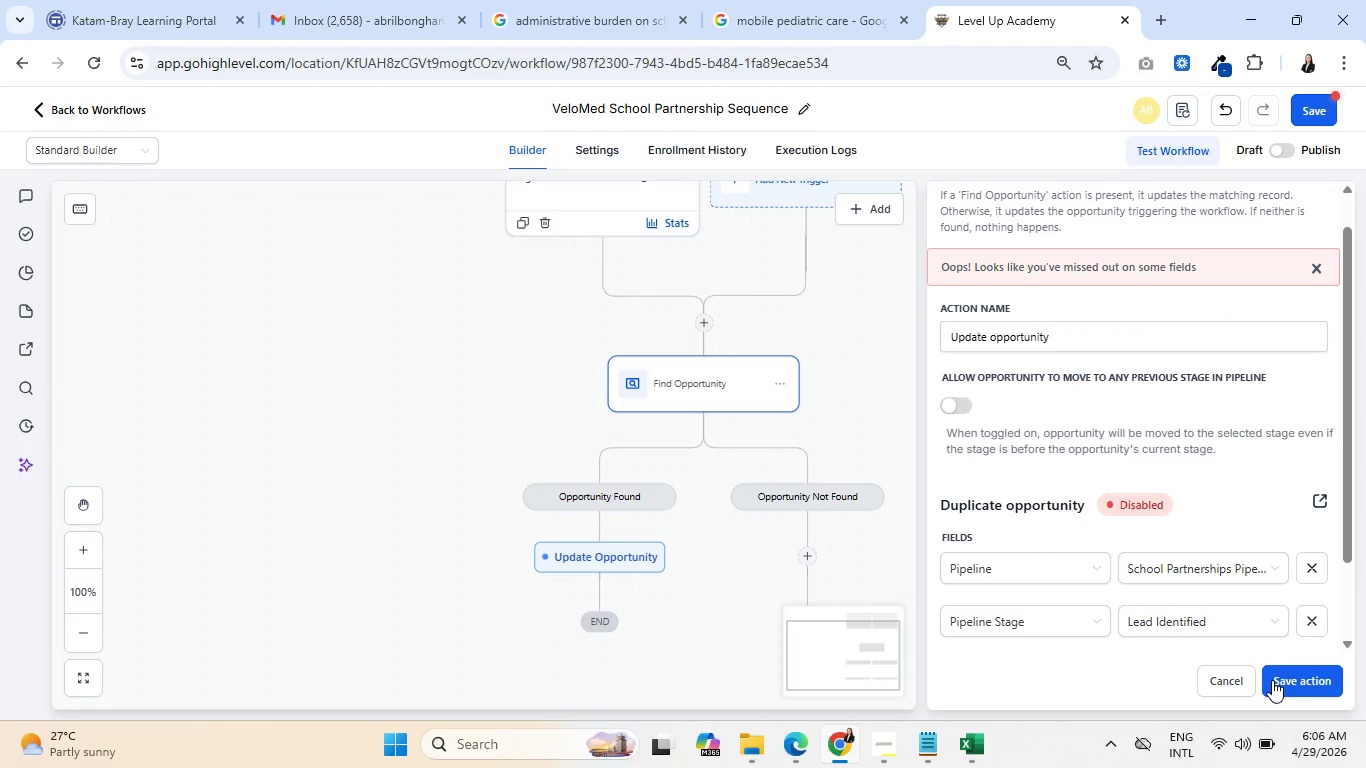 
scroll: coordinate [1149, 577], scroll_direction: down, amount: 5.0
 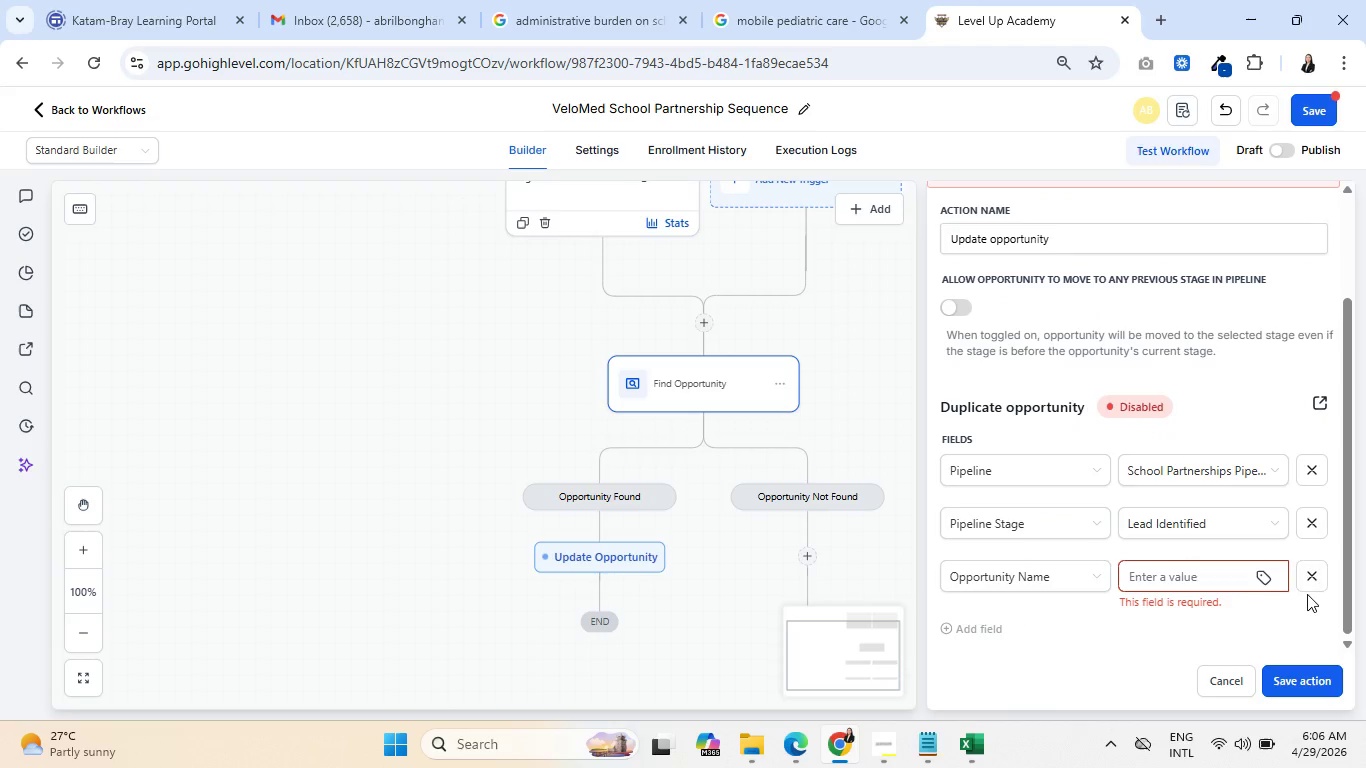 
left_click([1311, 584])
 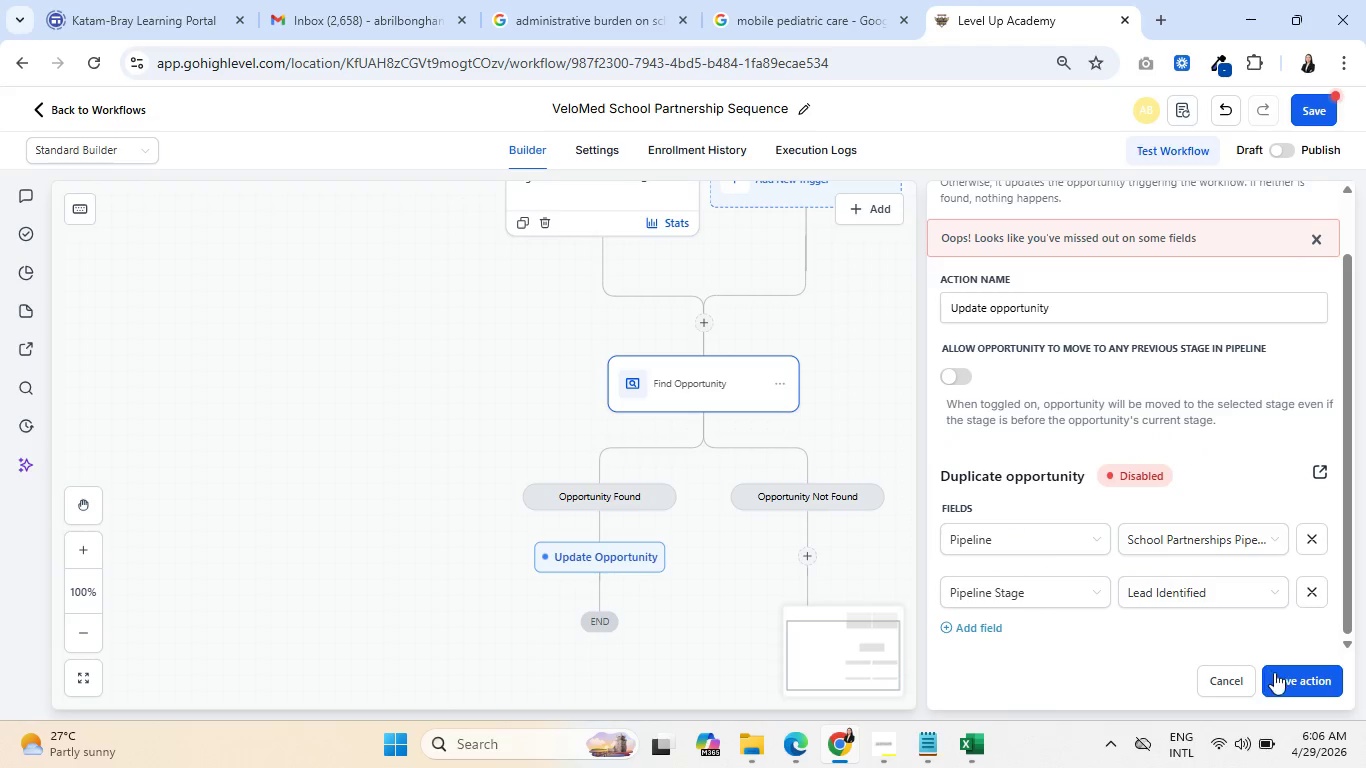 
left_click([1280, 675])
 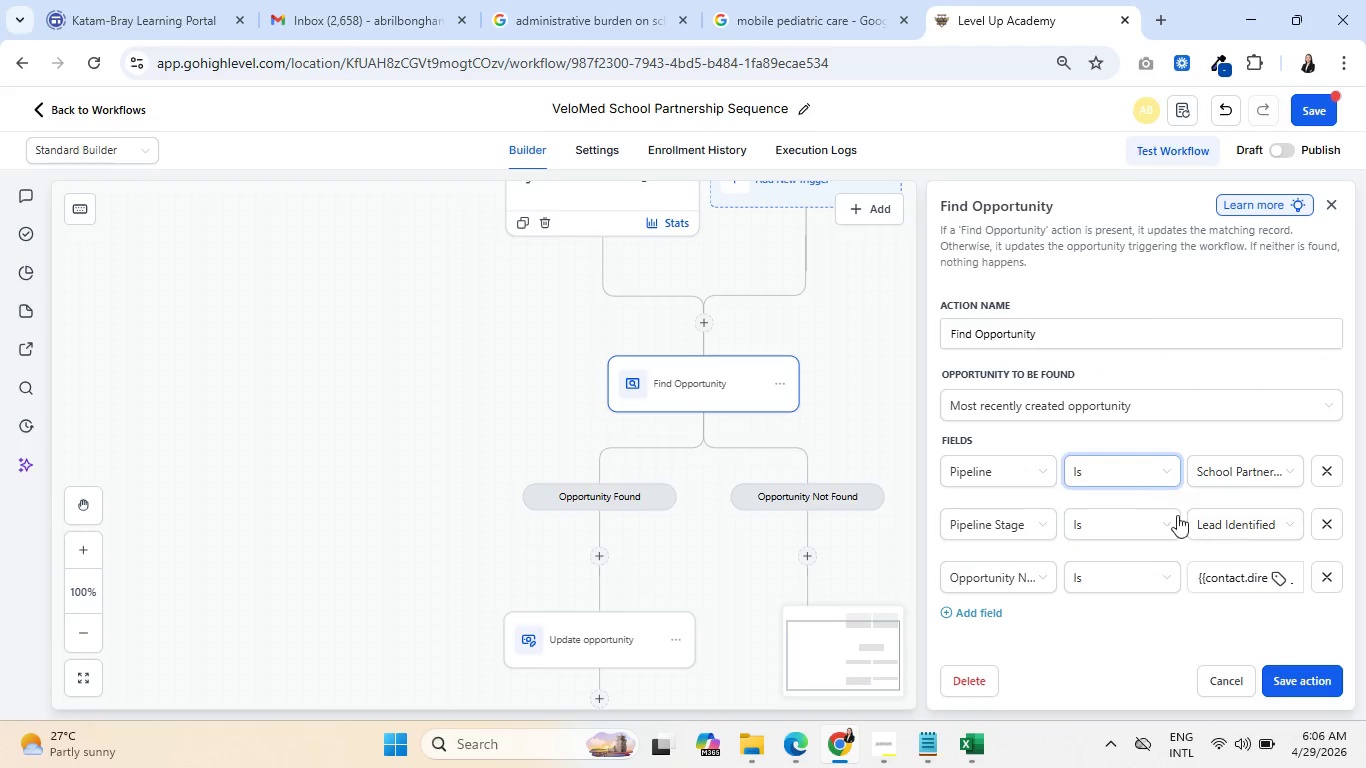 
left_click([1224, 578])
 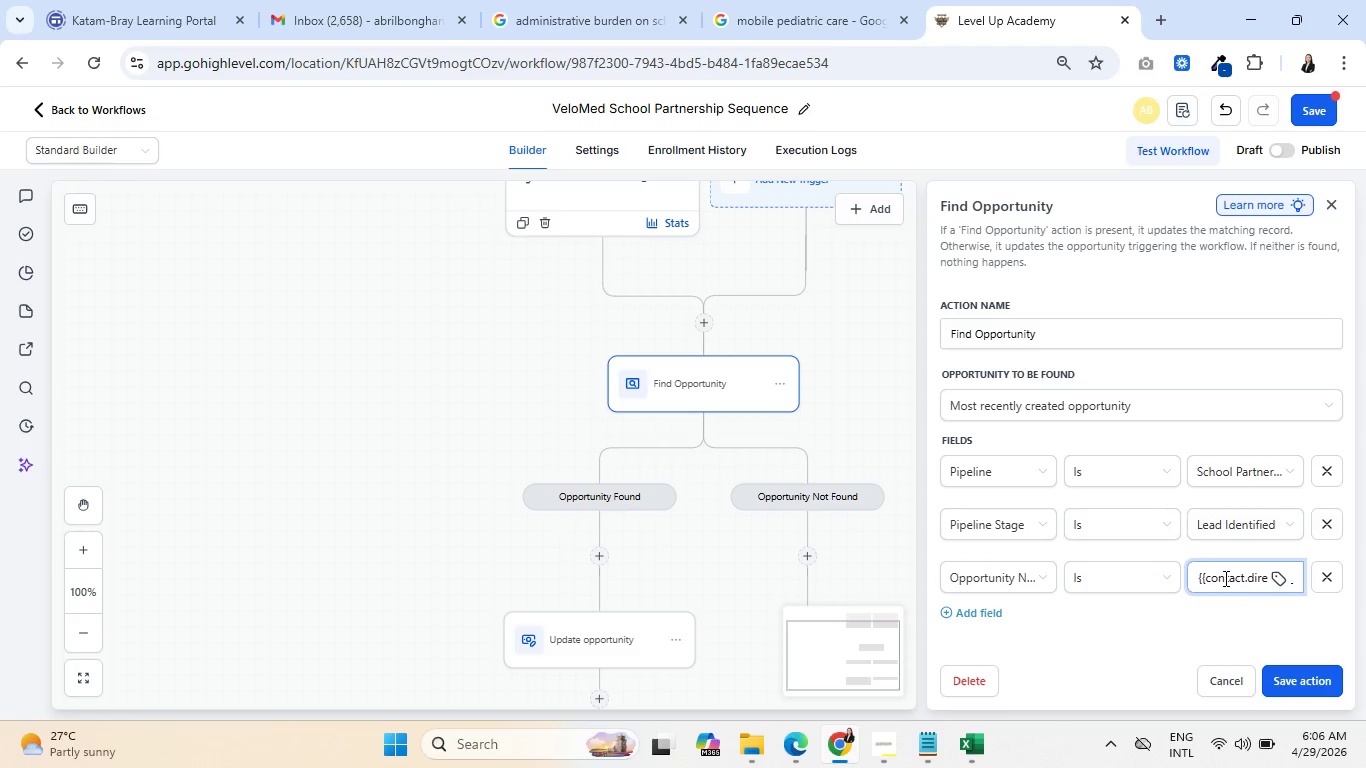 
key(Control+A)
 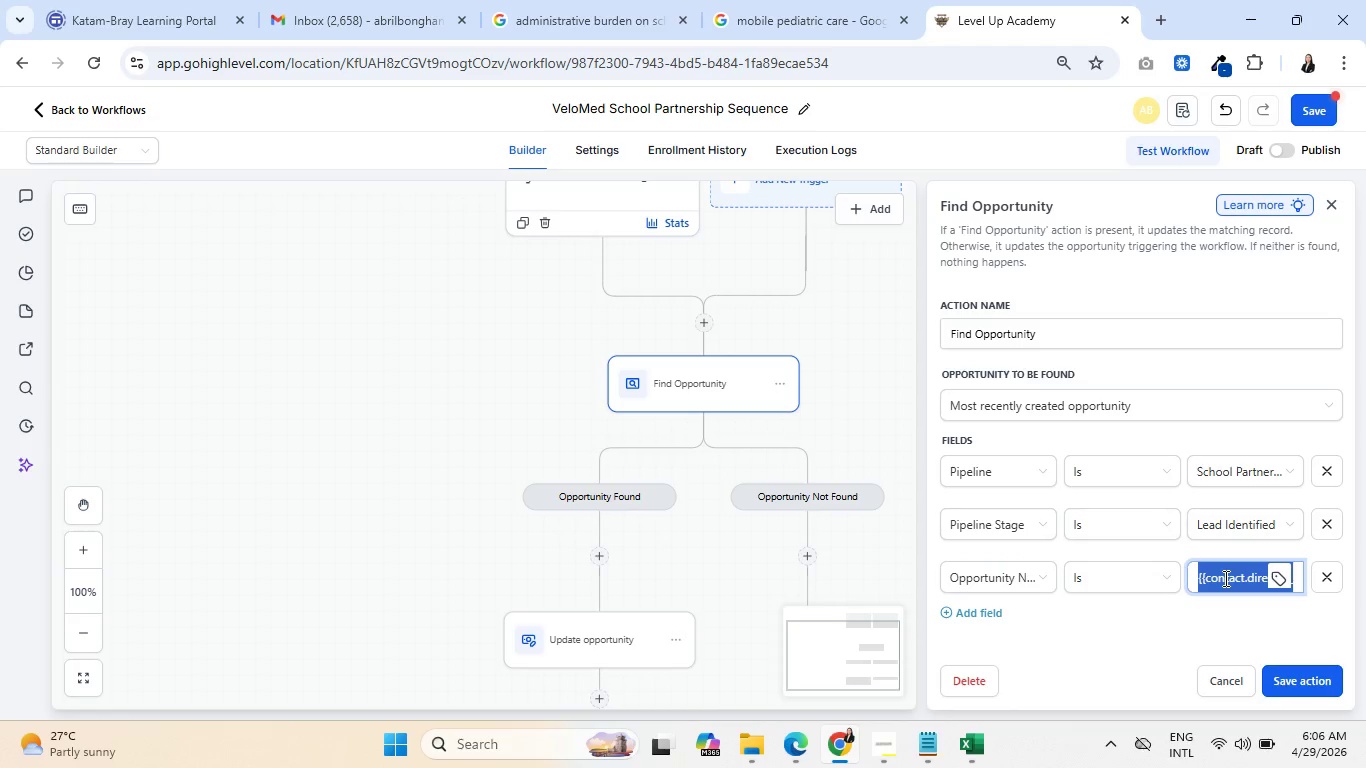 
key(Control+C)
 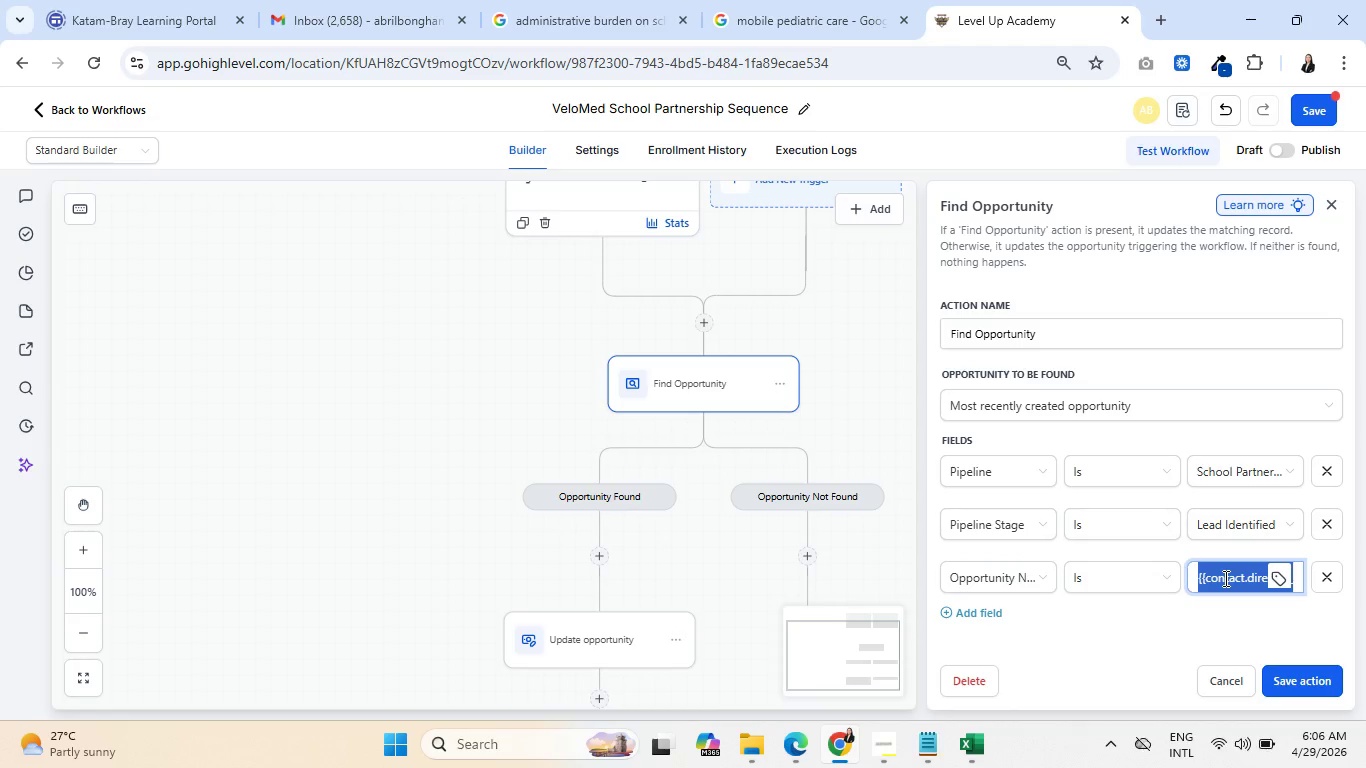 
key(Control+C)
 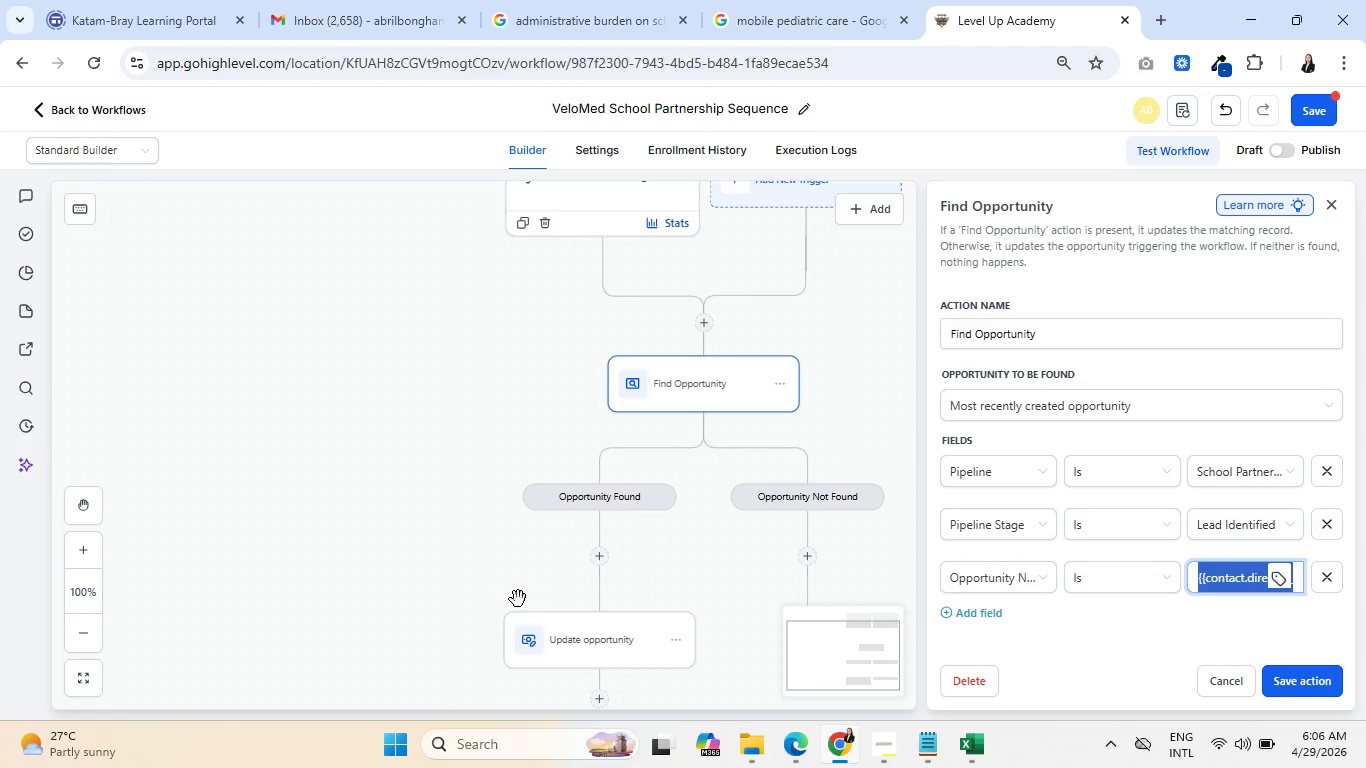 
left_click([594, 643])
 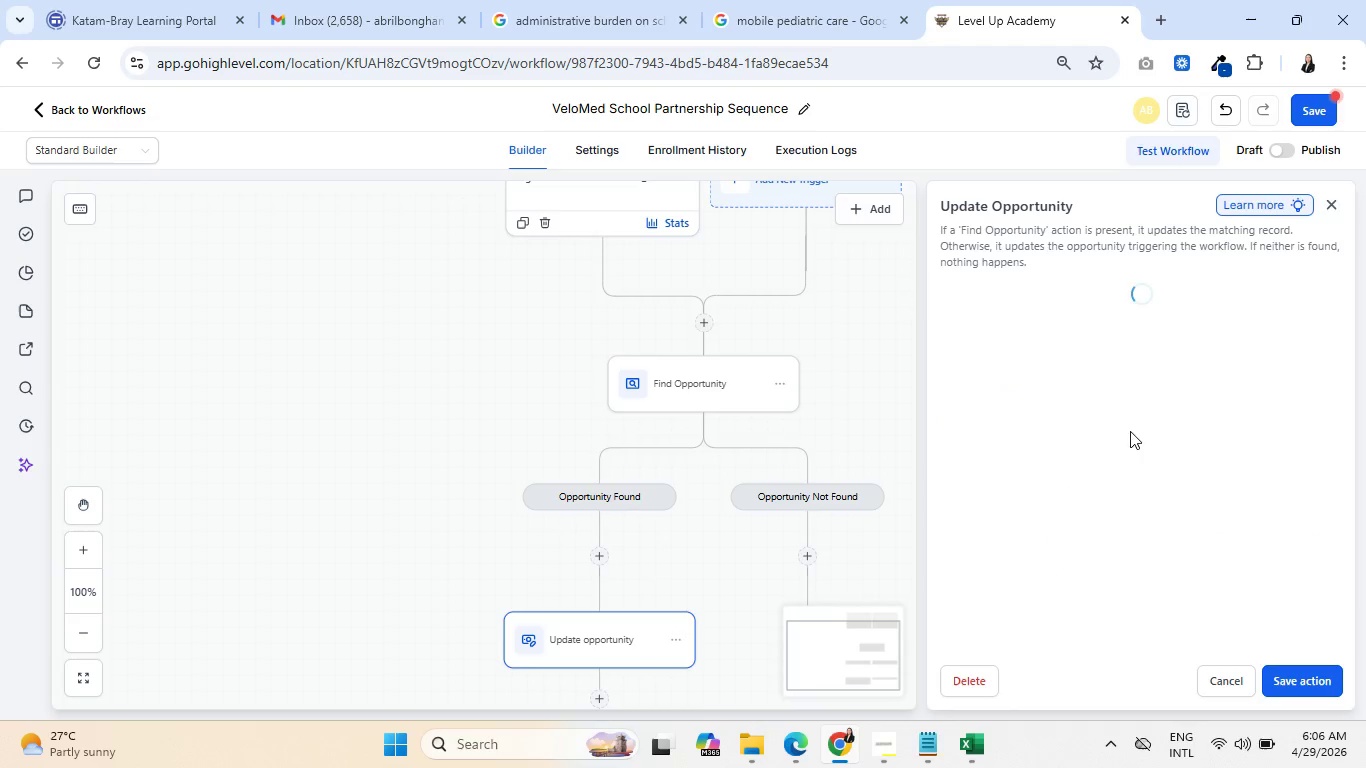 
scroll: coordinate [1120, 465], scroll_direction: down, amount: 5.0
 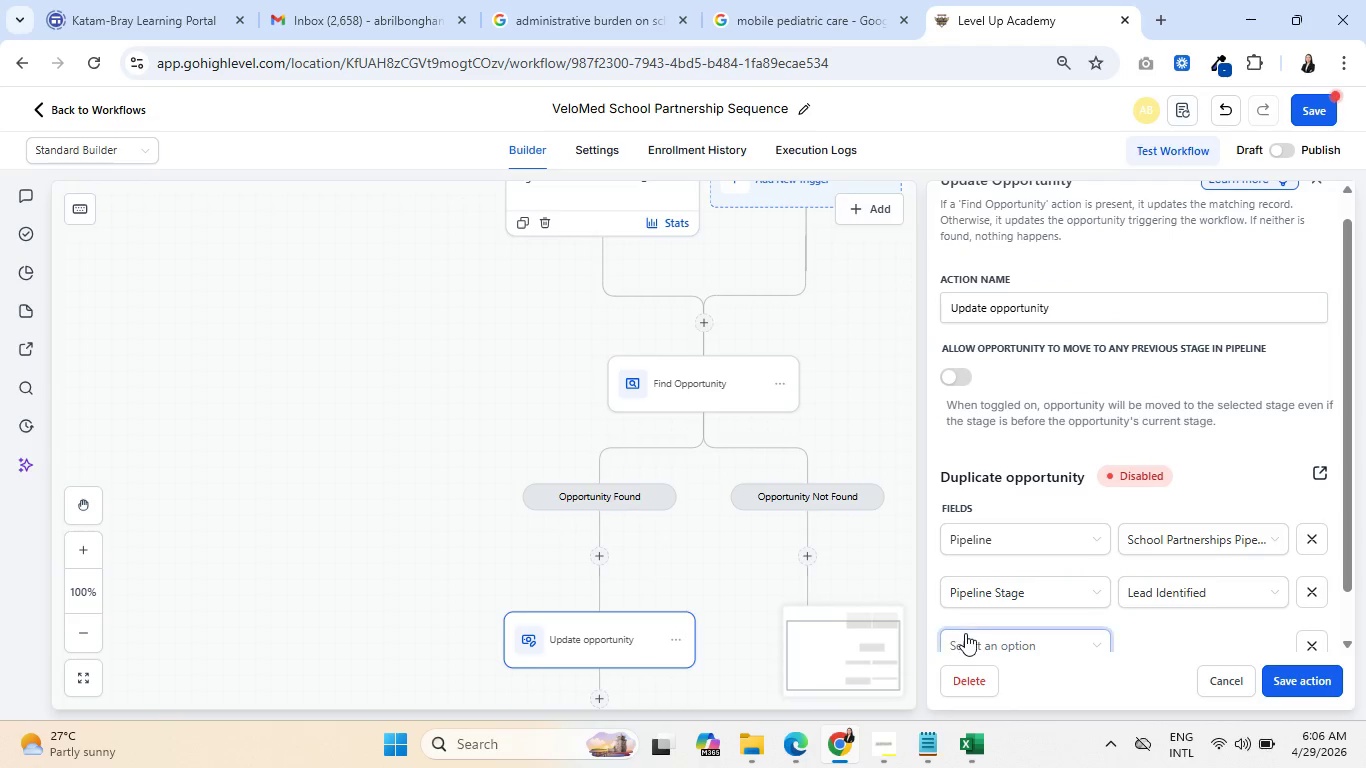 
left_click([1076, 595])
 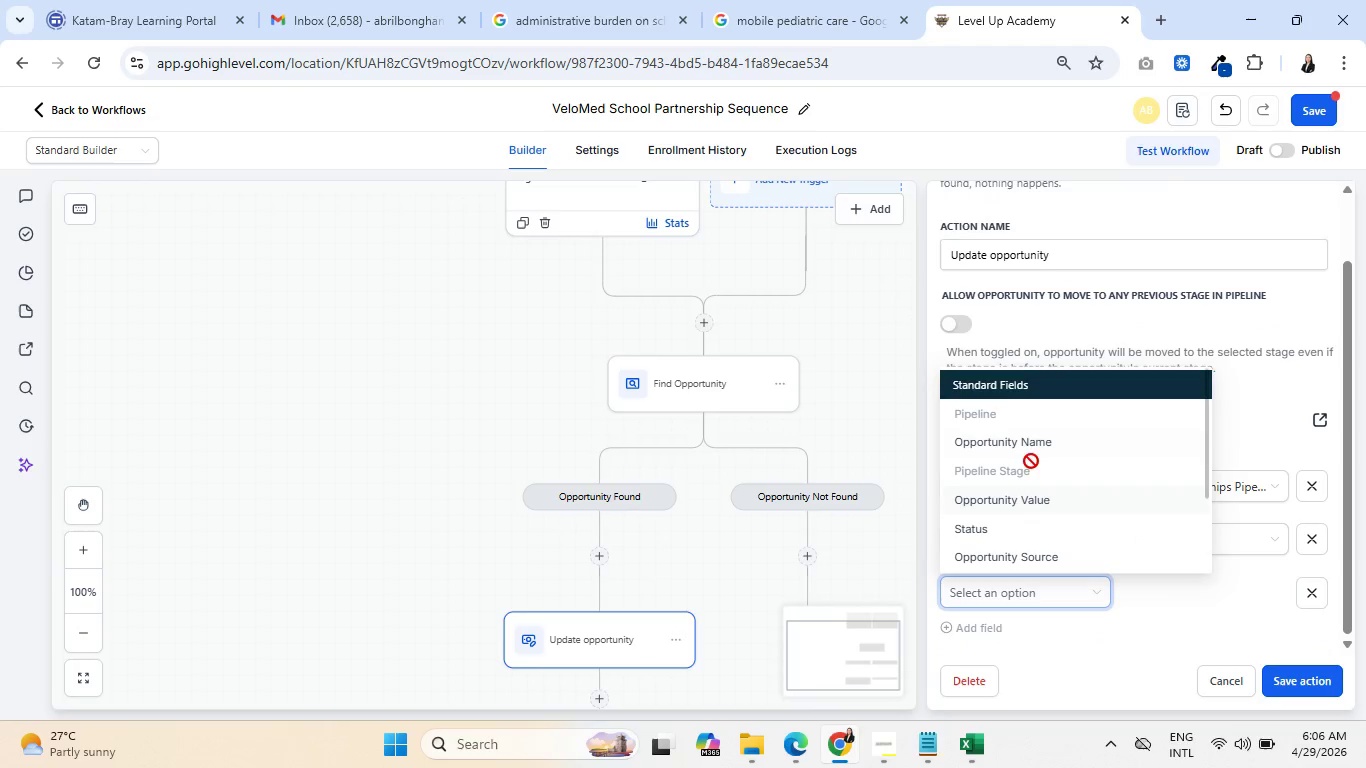 
scroll: coordinate [1157, 571], scroll_direction: down, amount: 4.0
 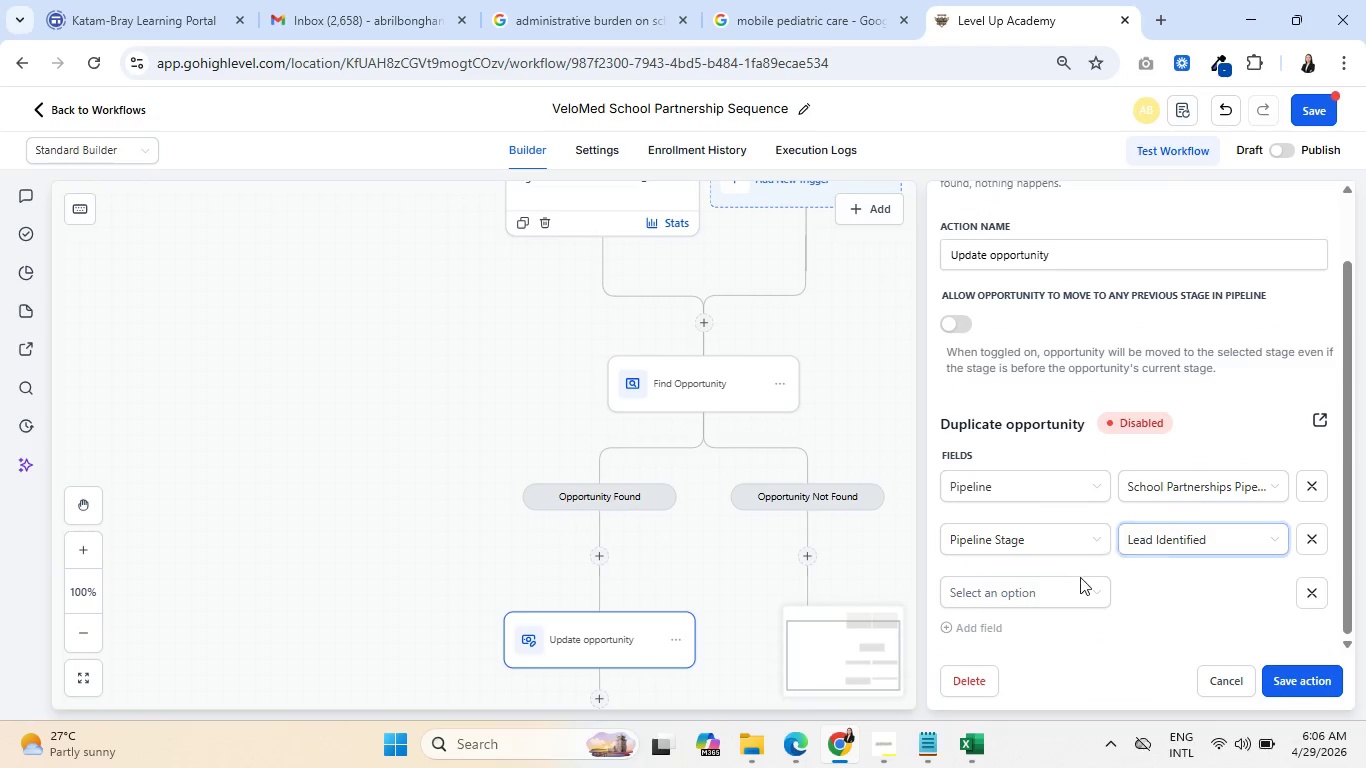 
left_click([1031, 455])
 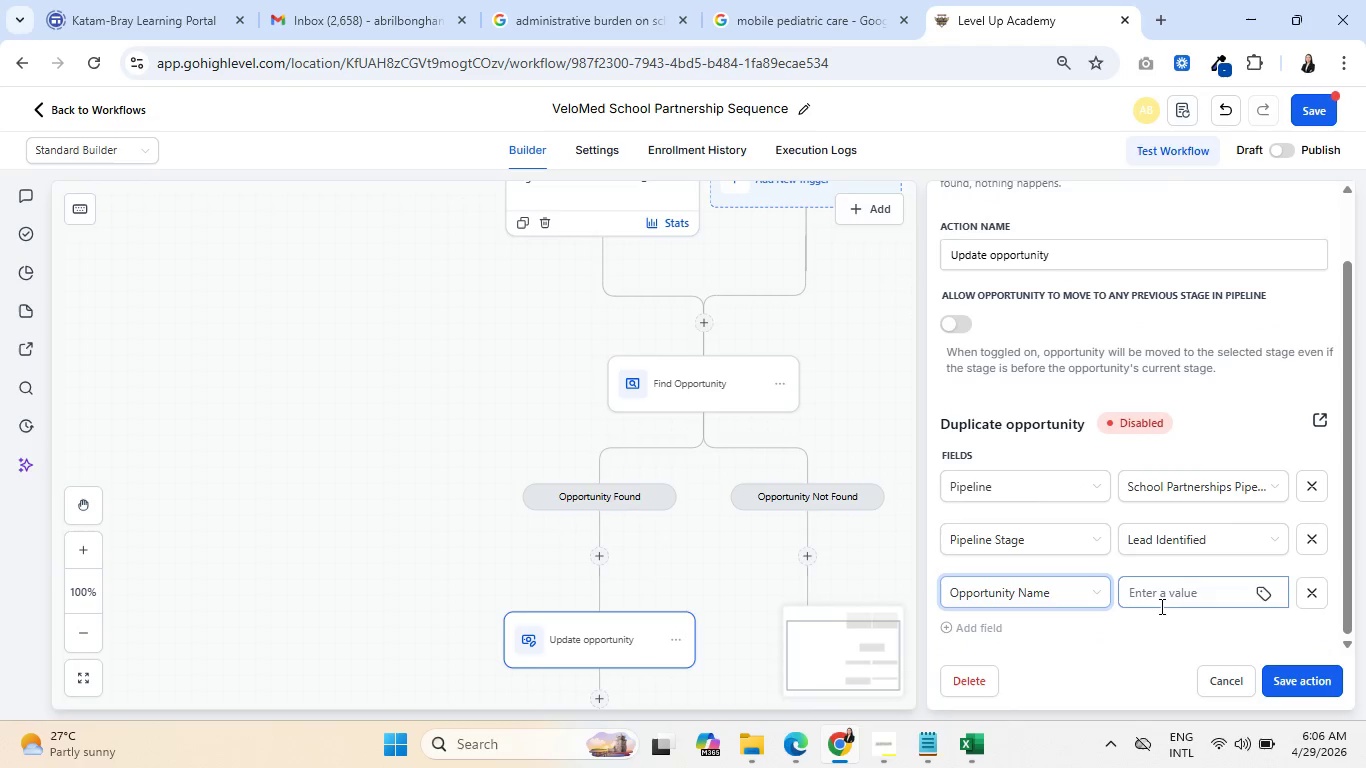 
left_click([1175, 602])
 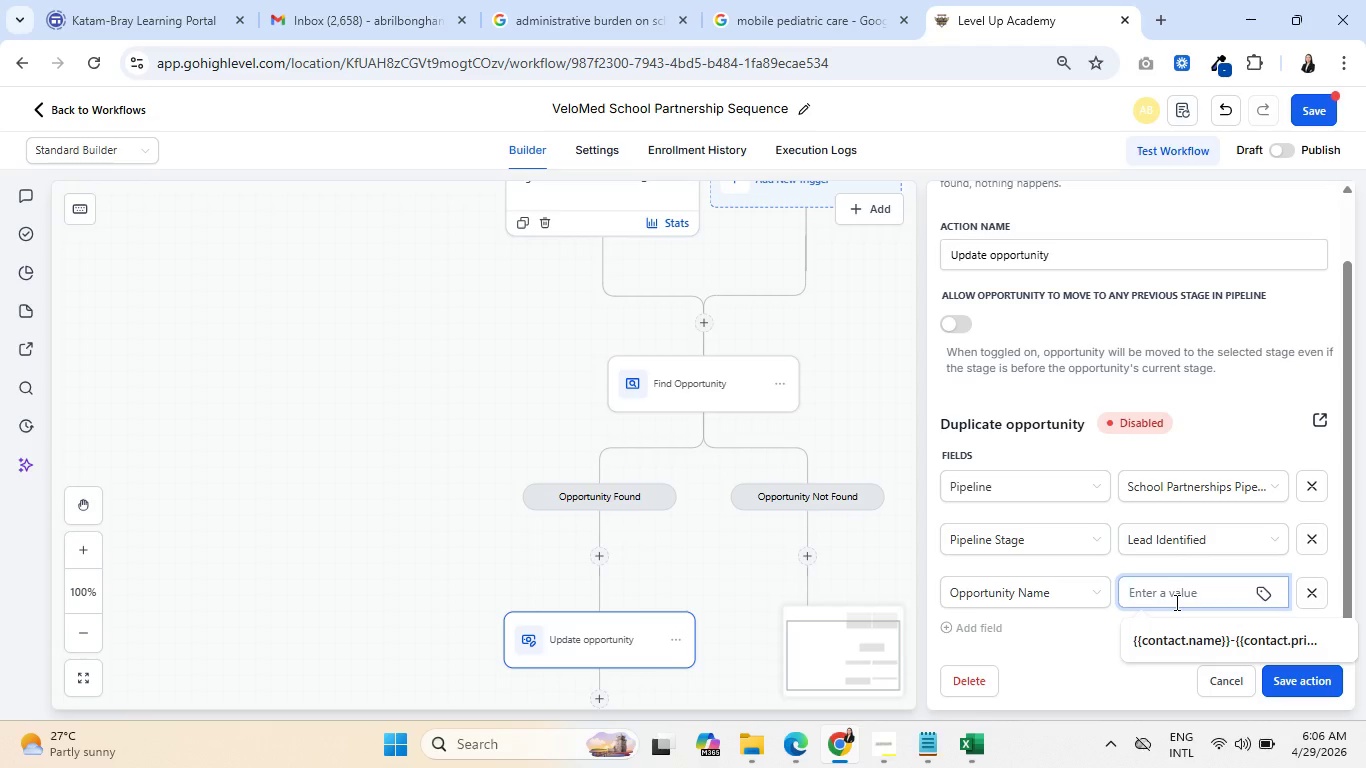 
key(Control+V)
 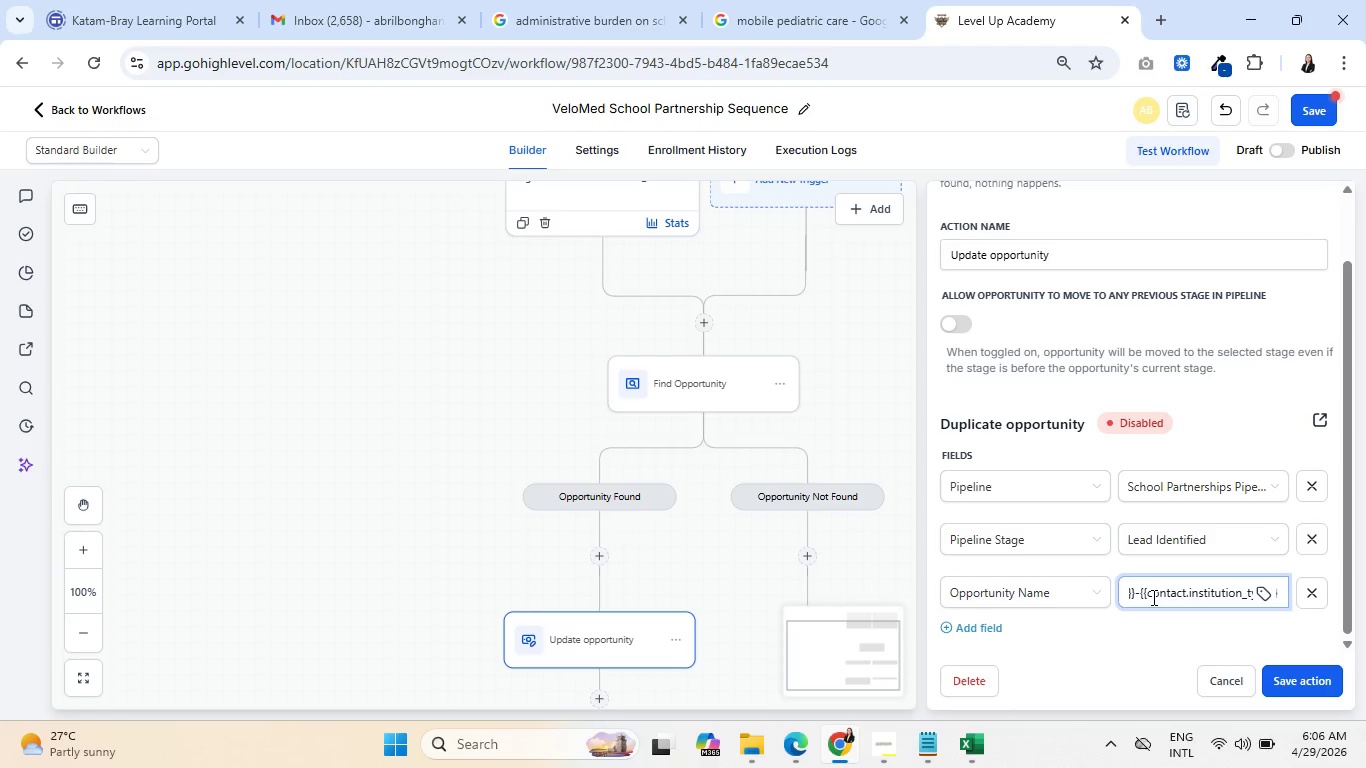 
wait(5.45)
 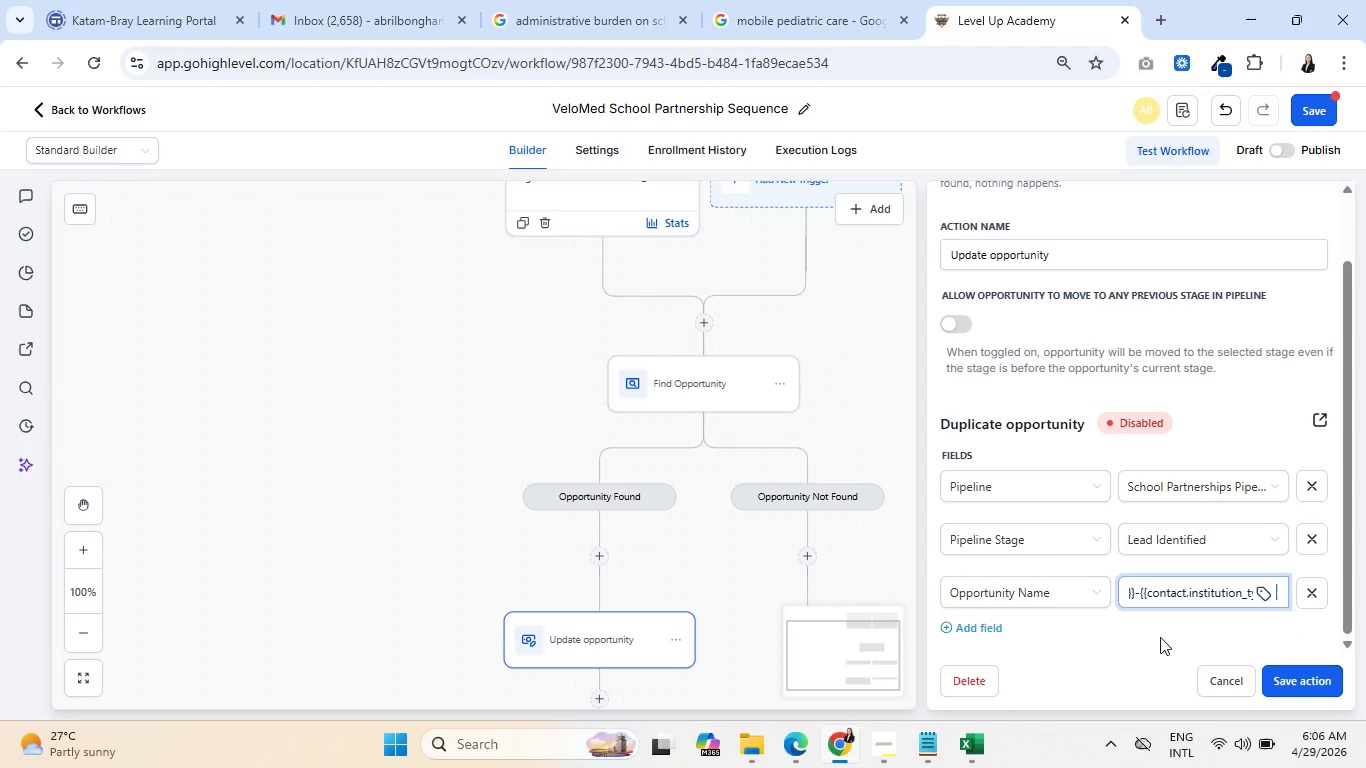 
left_click([1140, 590])
 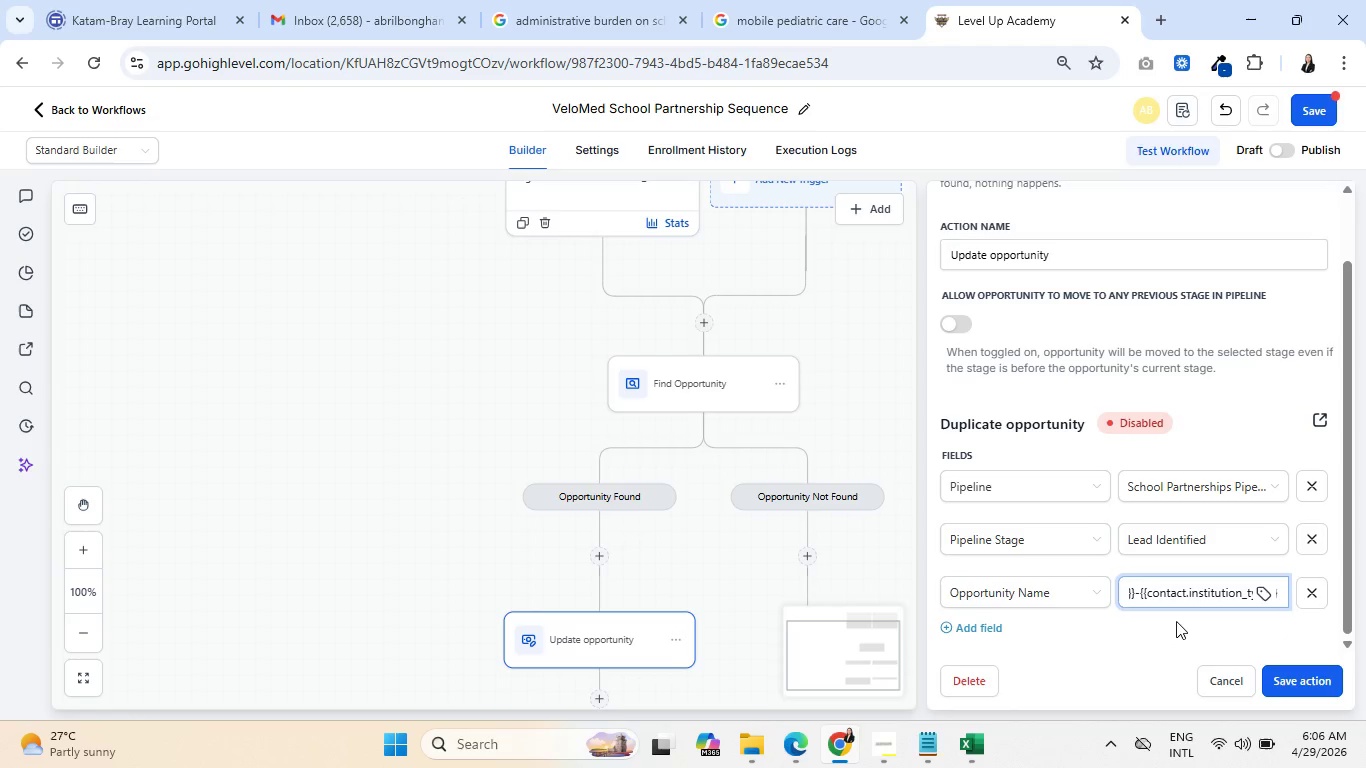 
key(ArrowLeft)
 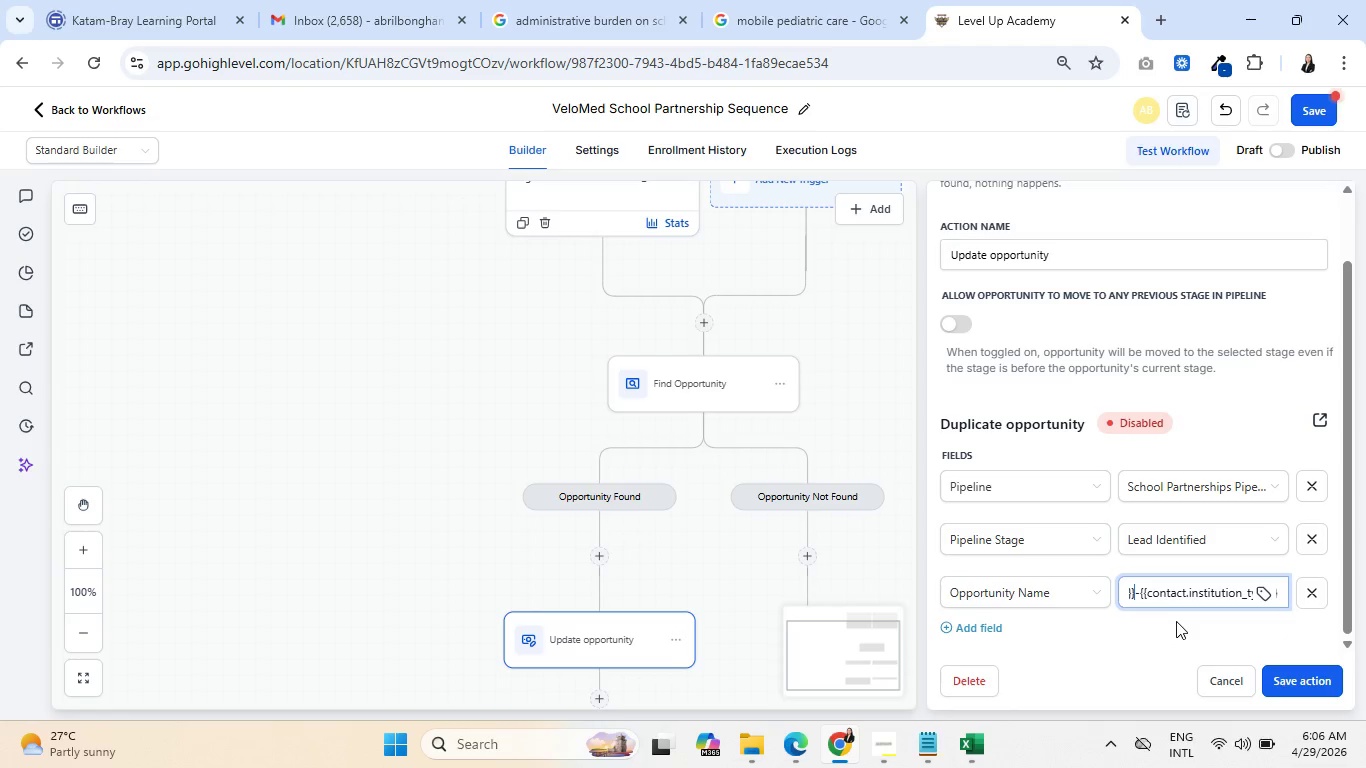 
key(ArrowLeft)
 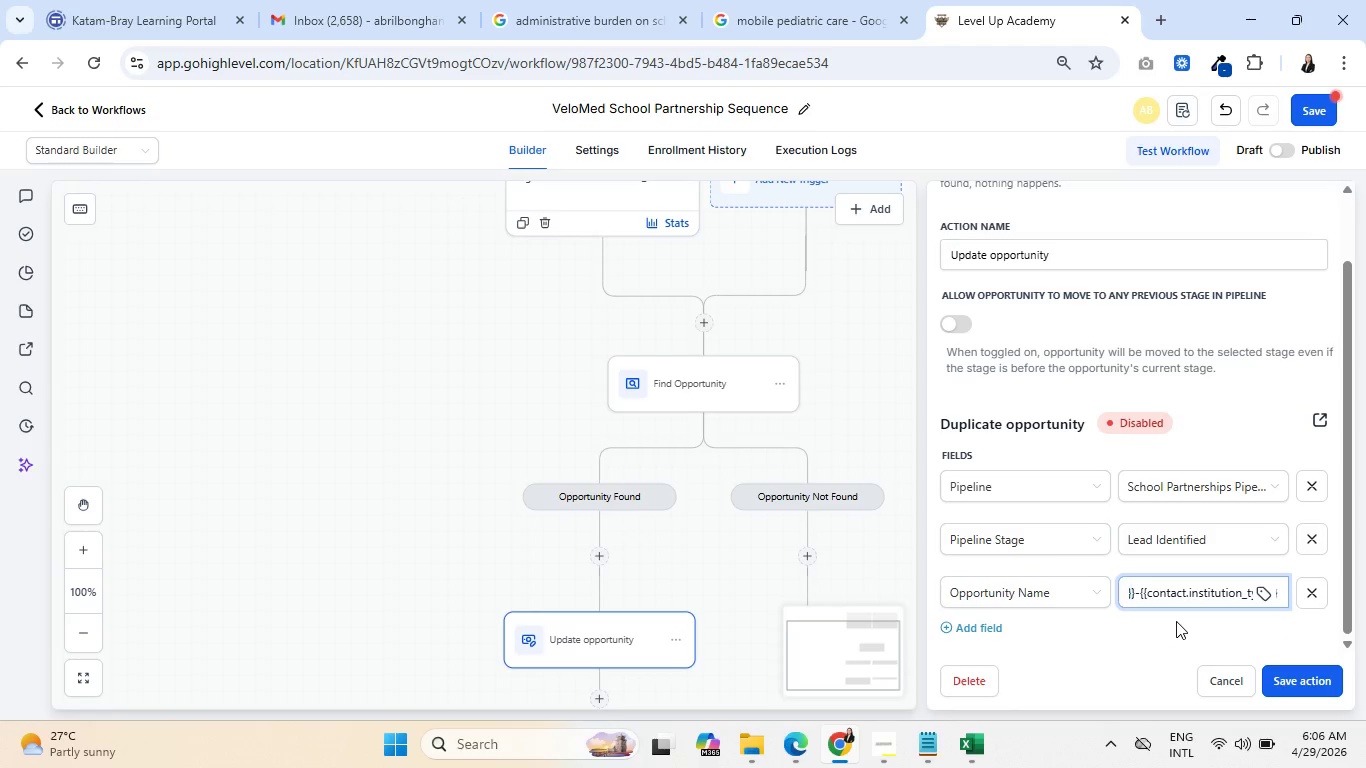 
key(ArrowRight)
 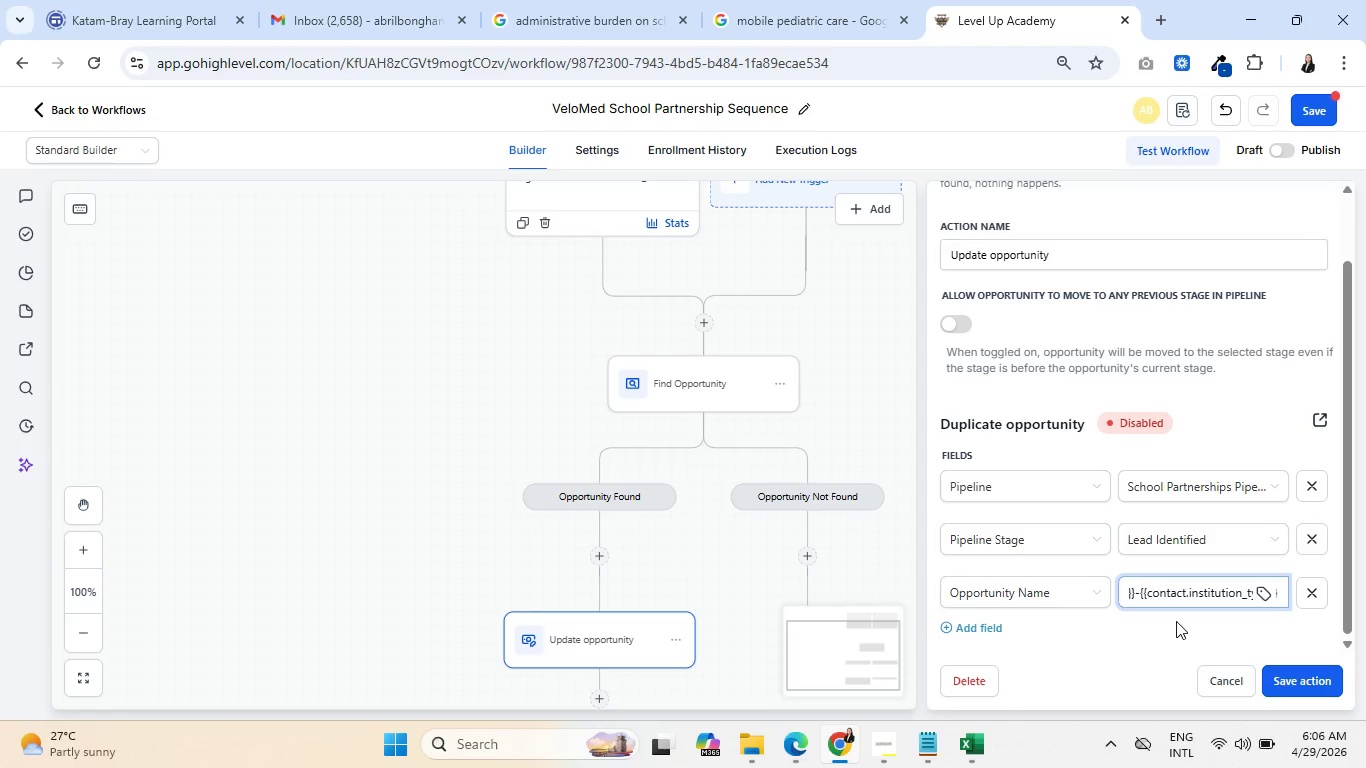 
key(Space)
 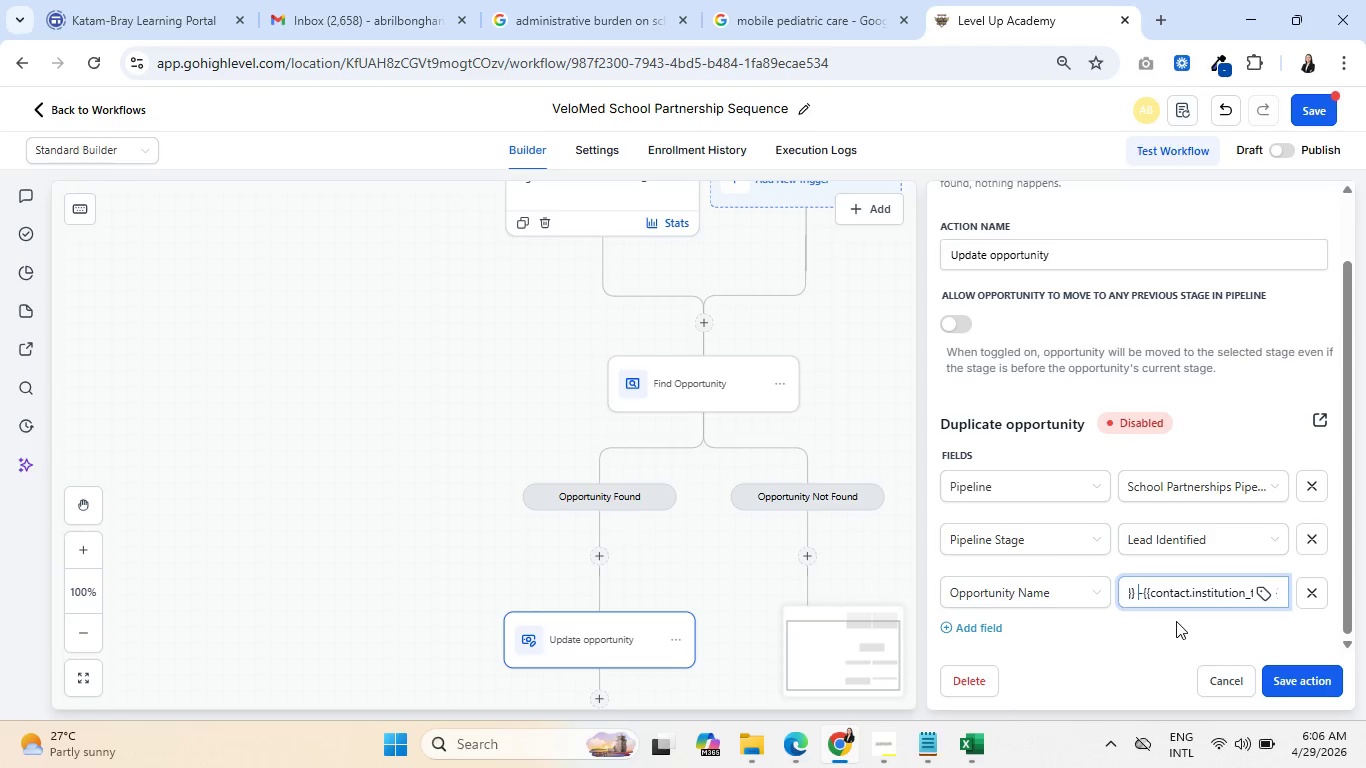 
key(ArrowRight)
 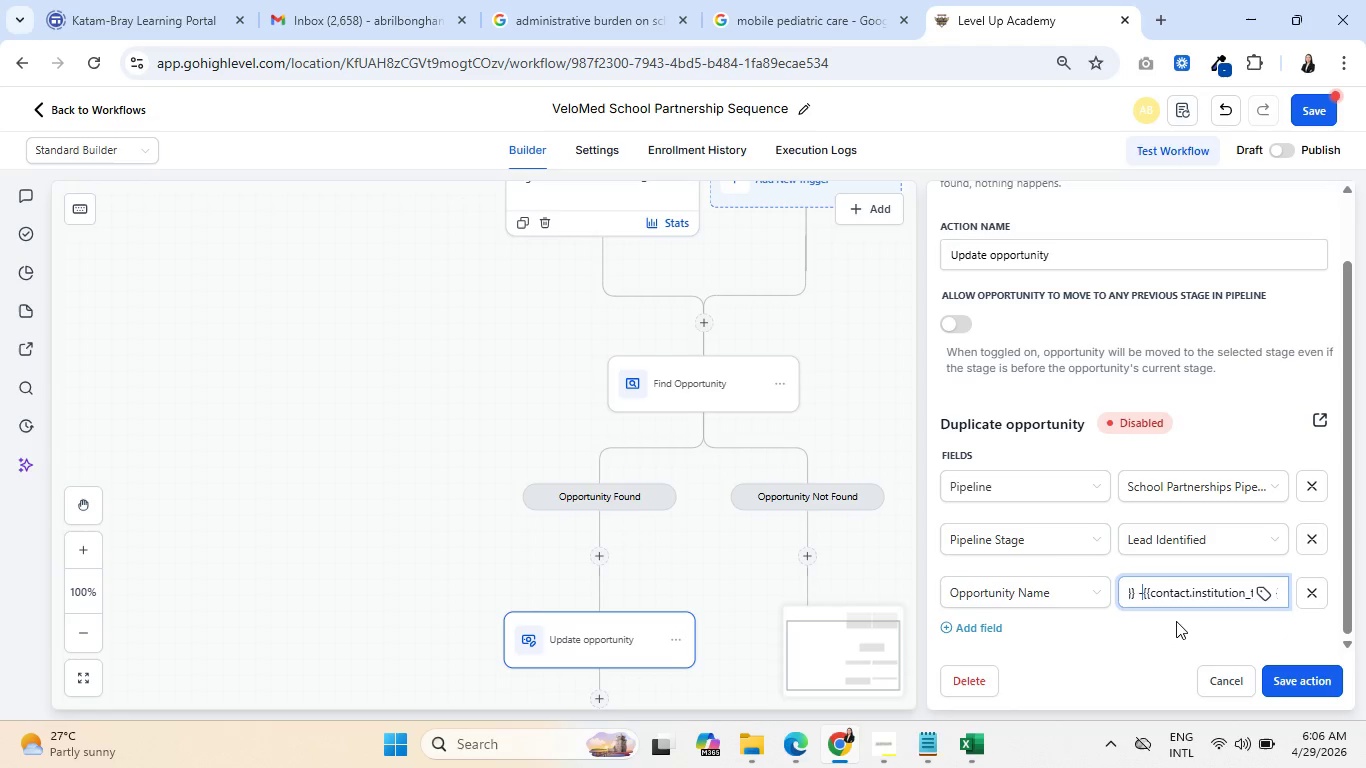 
key(Space)
 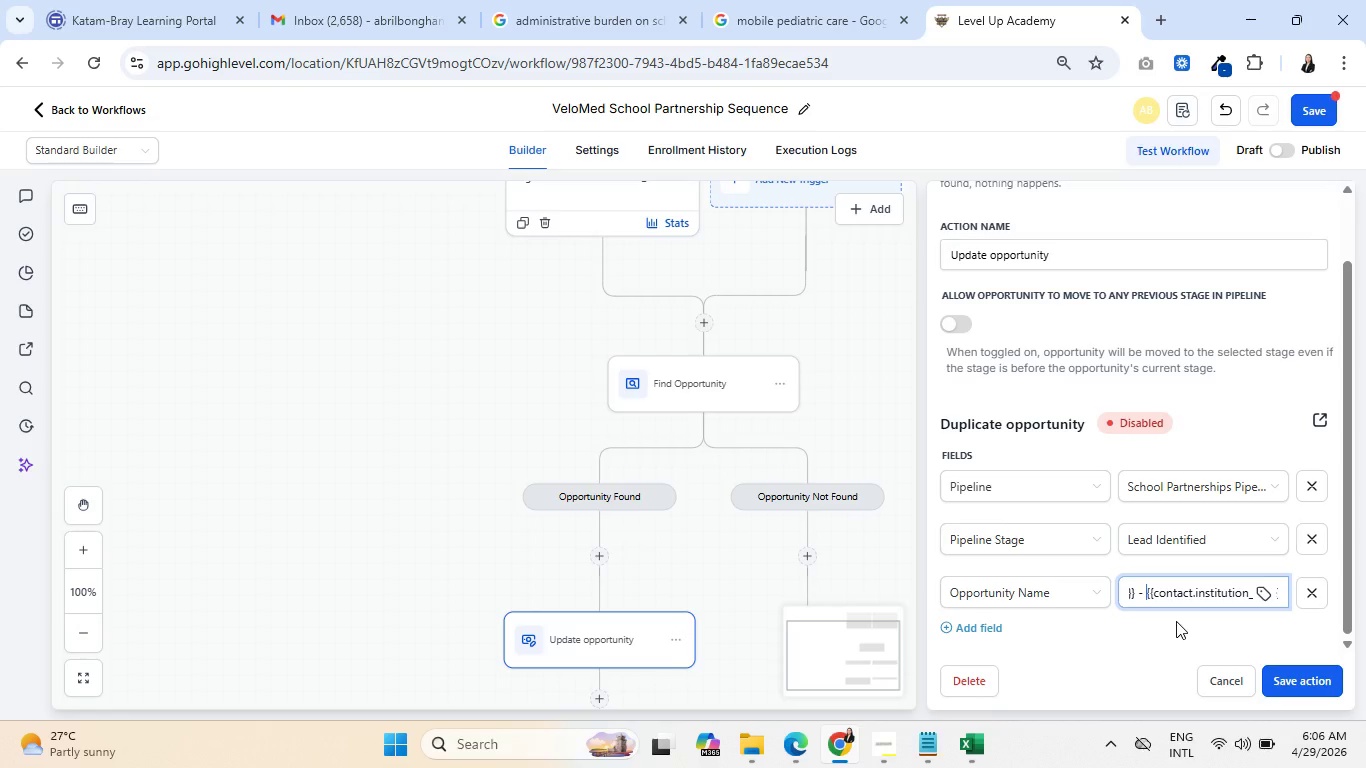 
hold_key(key=ArrowRight, duration=1.5)
 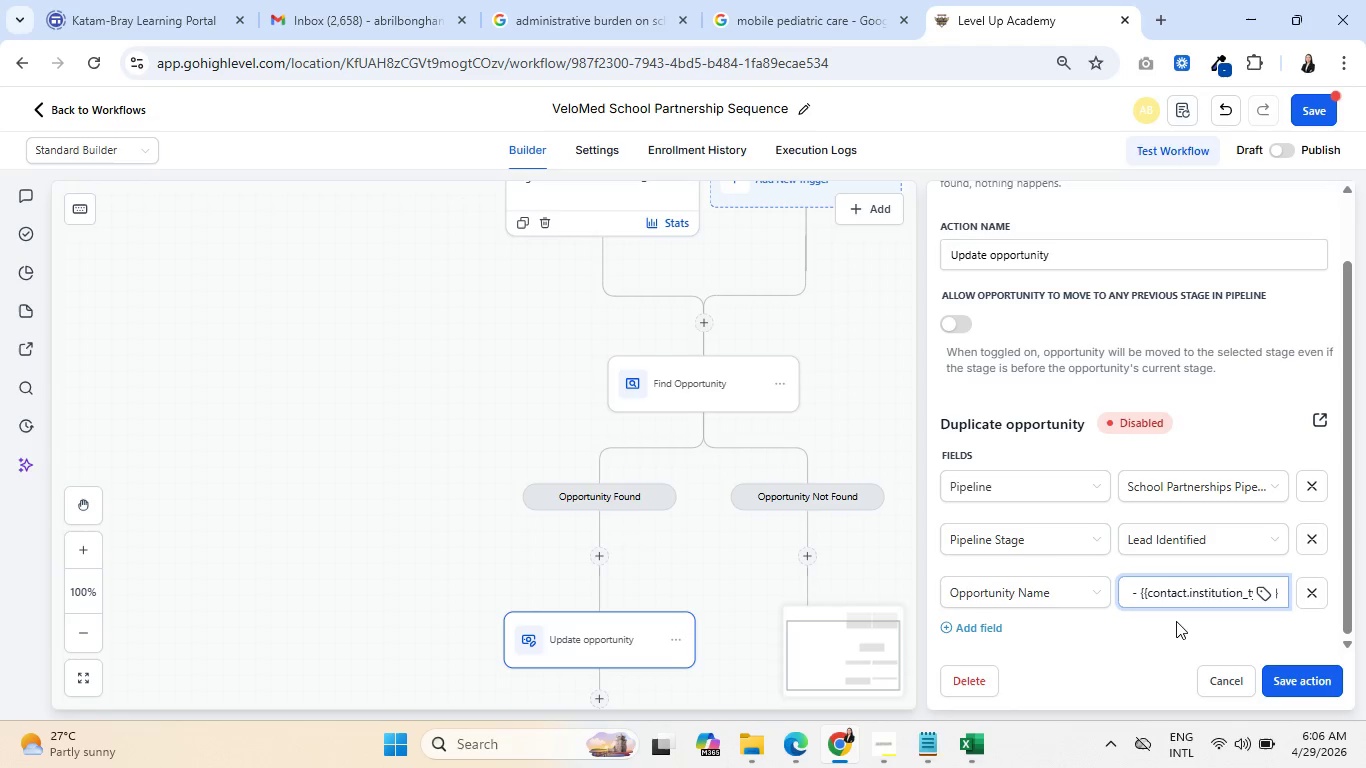 
hold_key(key=ArrowRight, duration=1.5)
 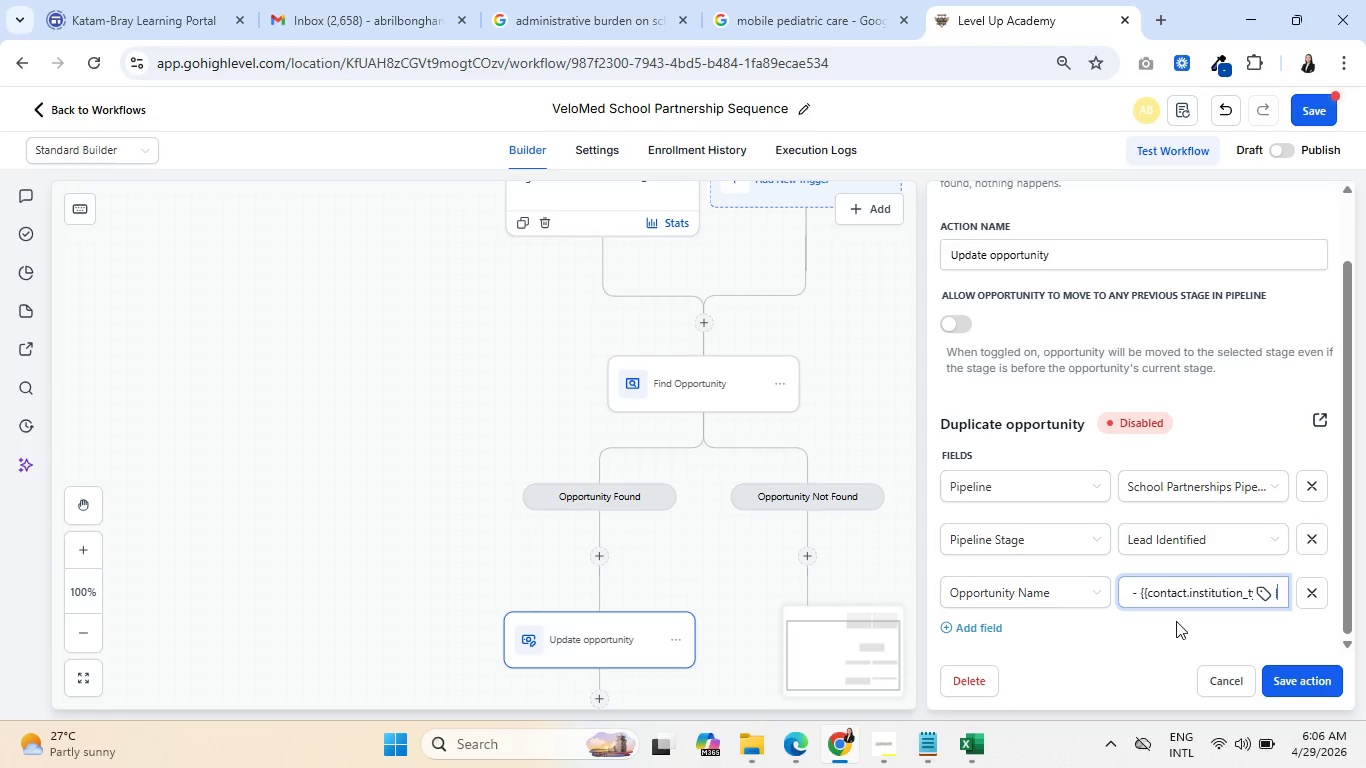 
hold_key(key=ArrowRight, duration=1.09)
 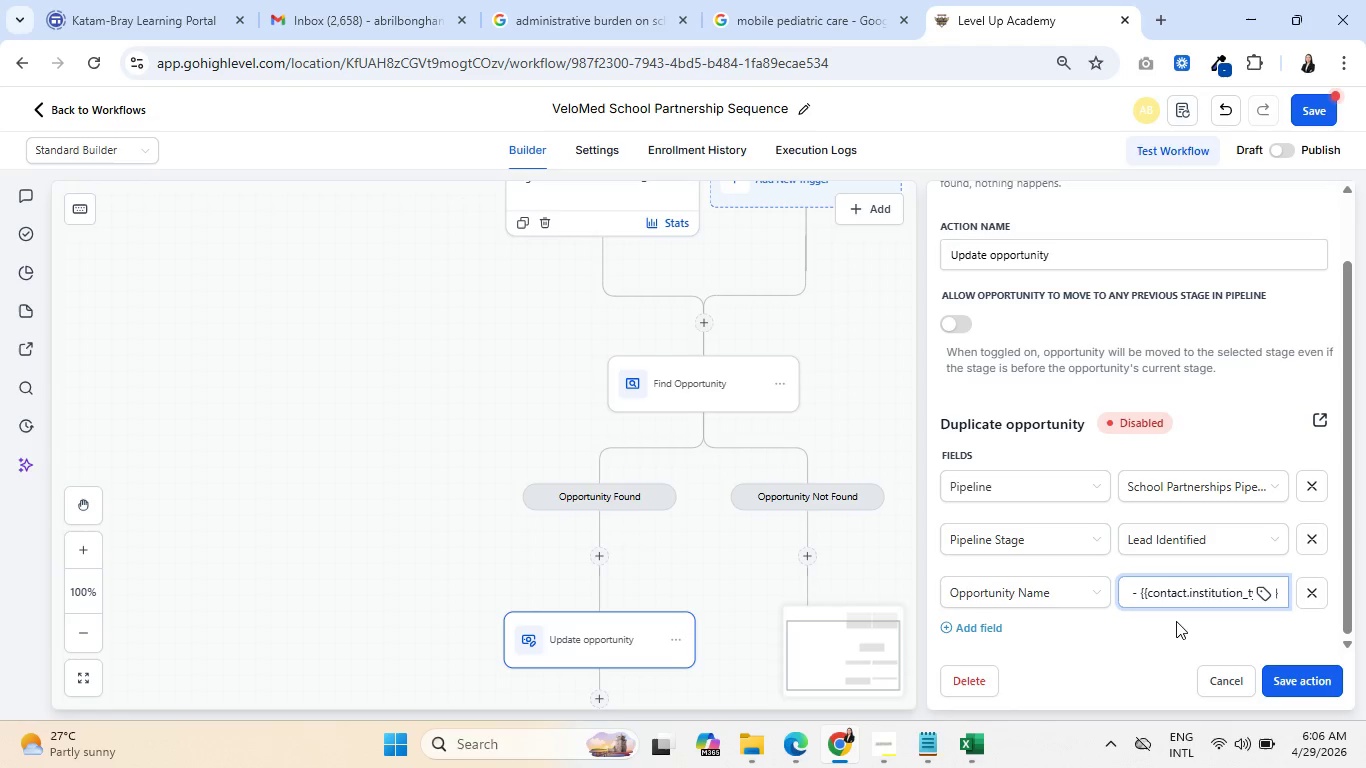 
key(ArrowRight)
 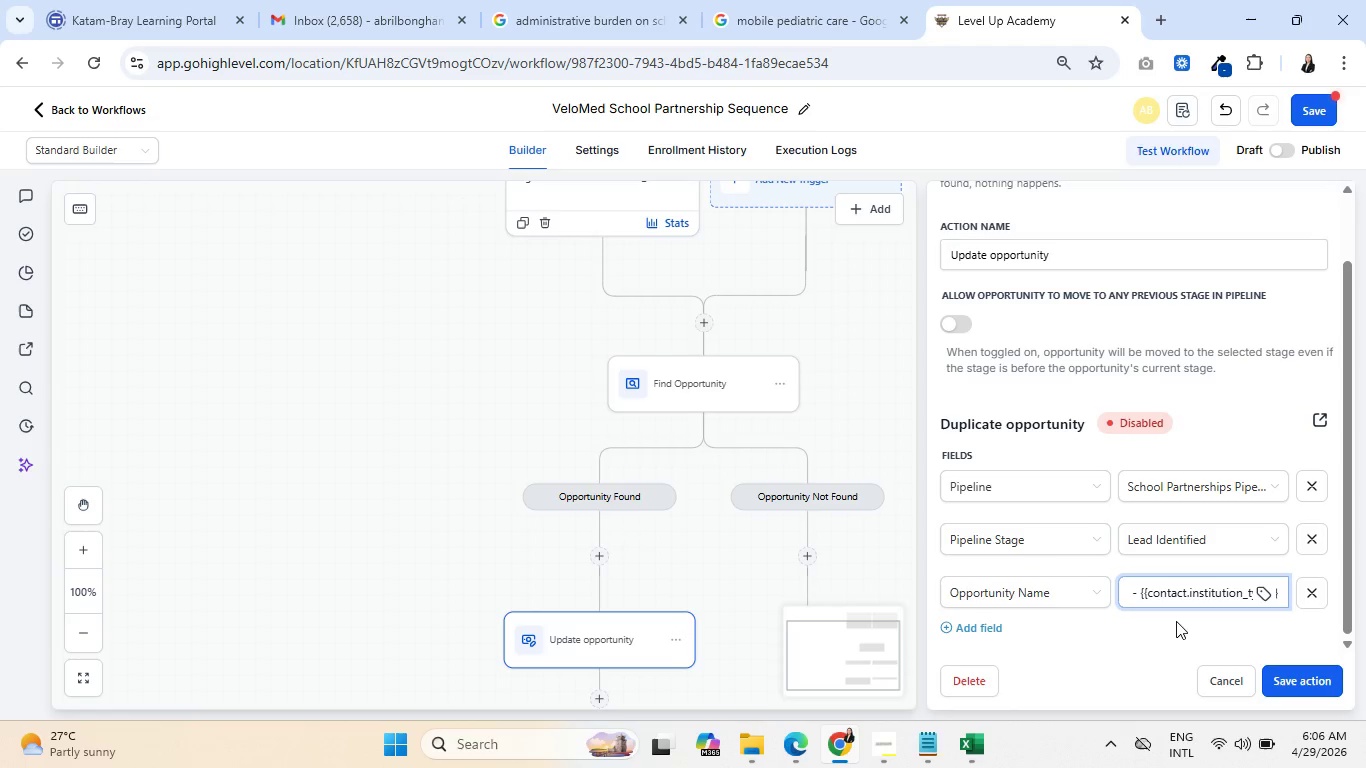 
key(ArrowRight)
 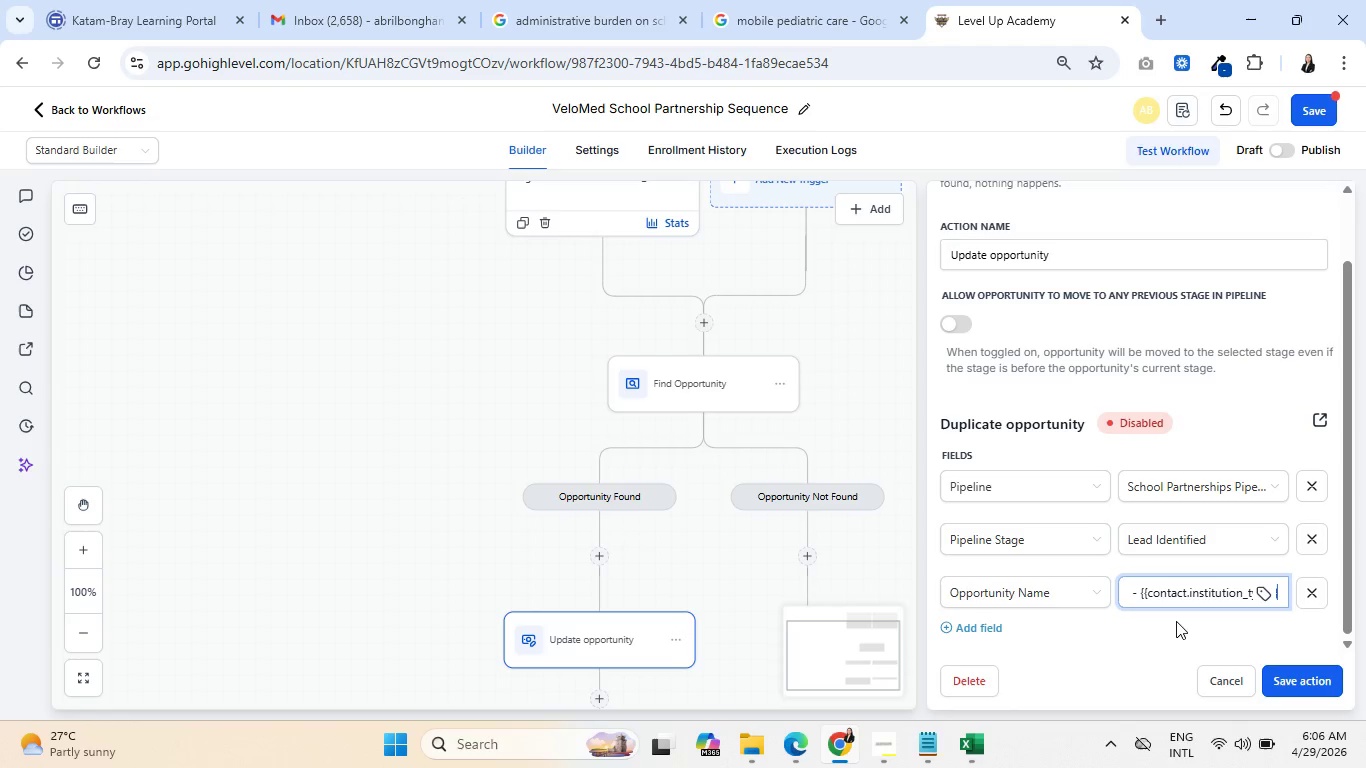 
key(ArrowRight)
 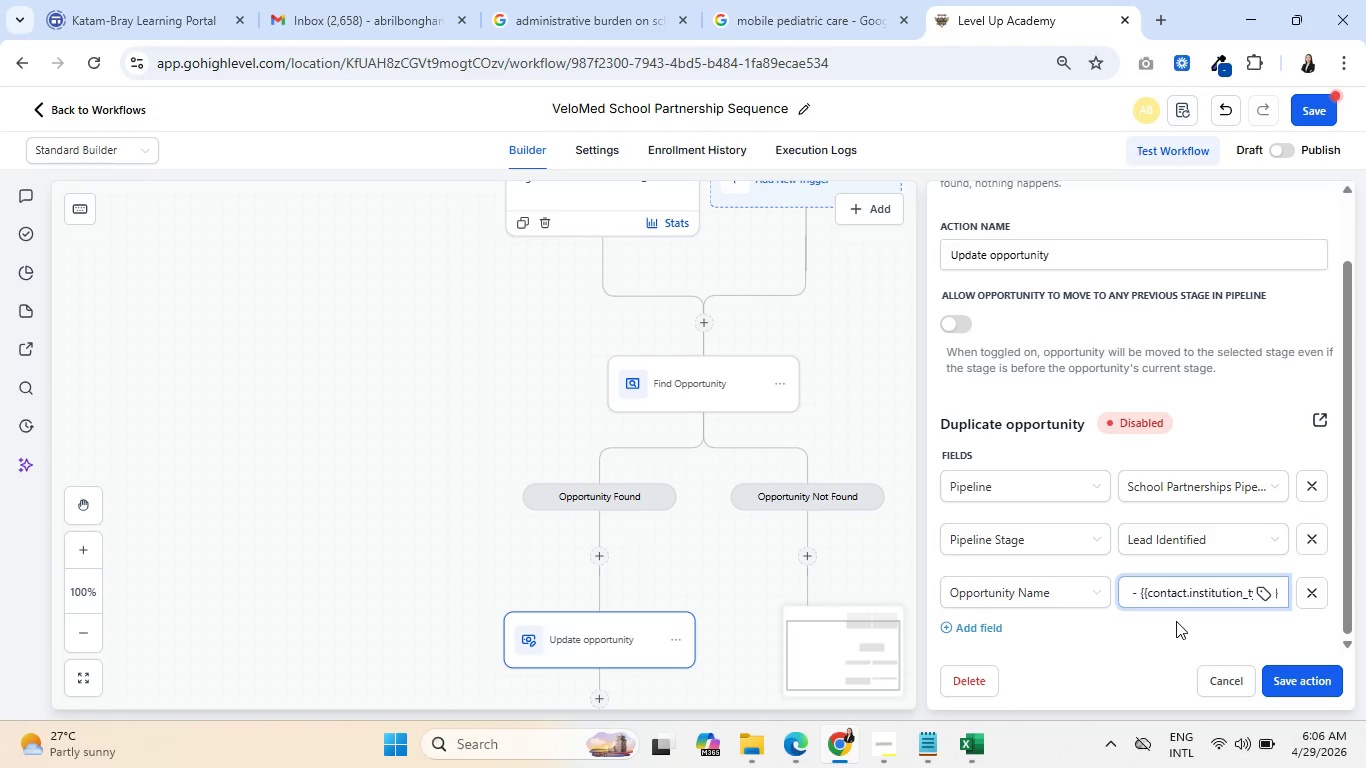 
key(ArrowRight)
 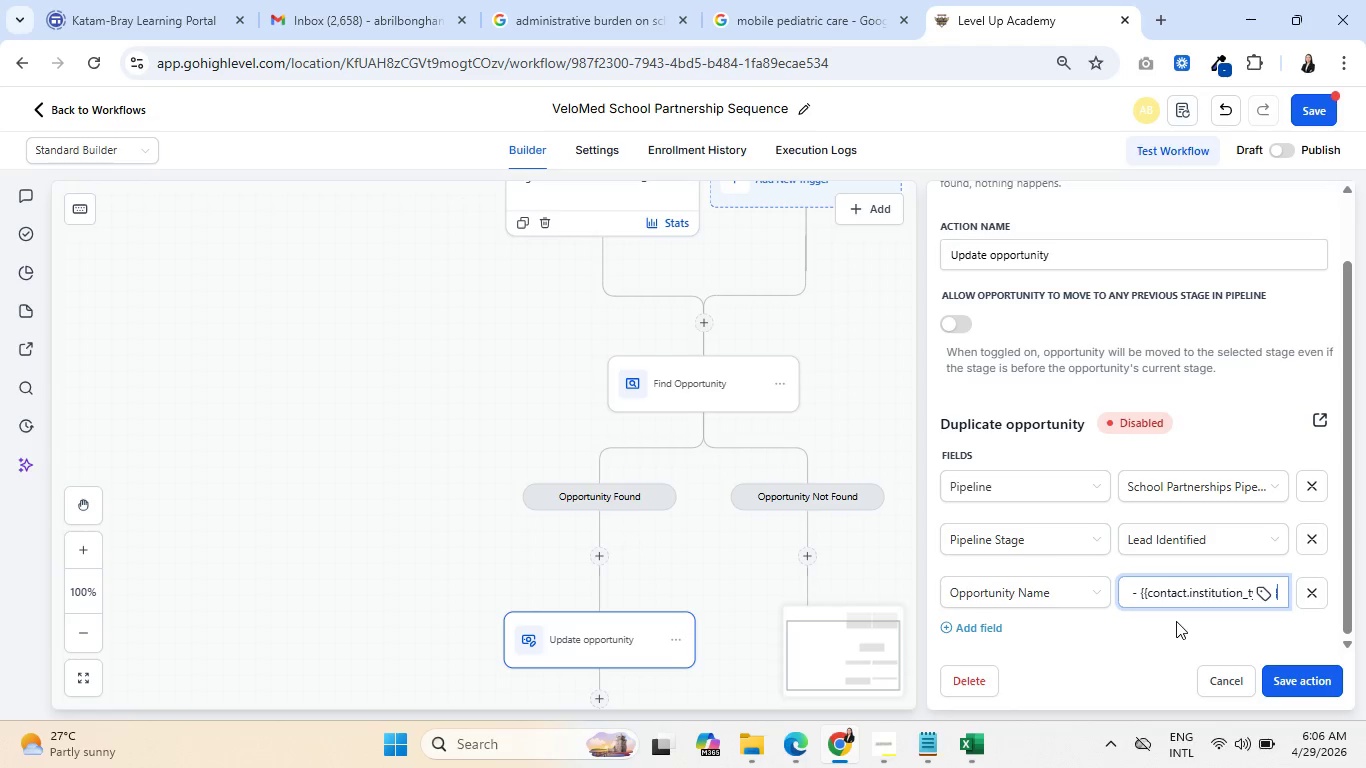 
hold_key(key=ArrowLeft, duration=1.5)
 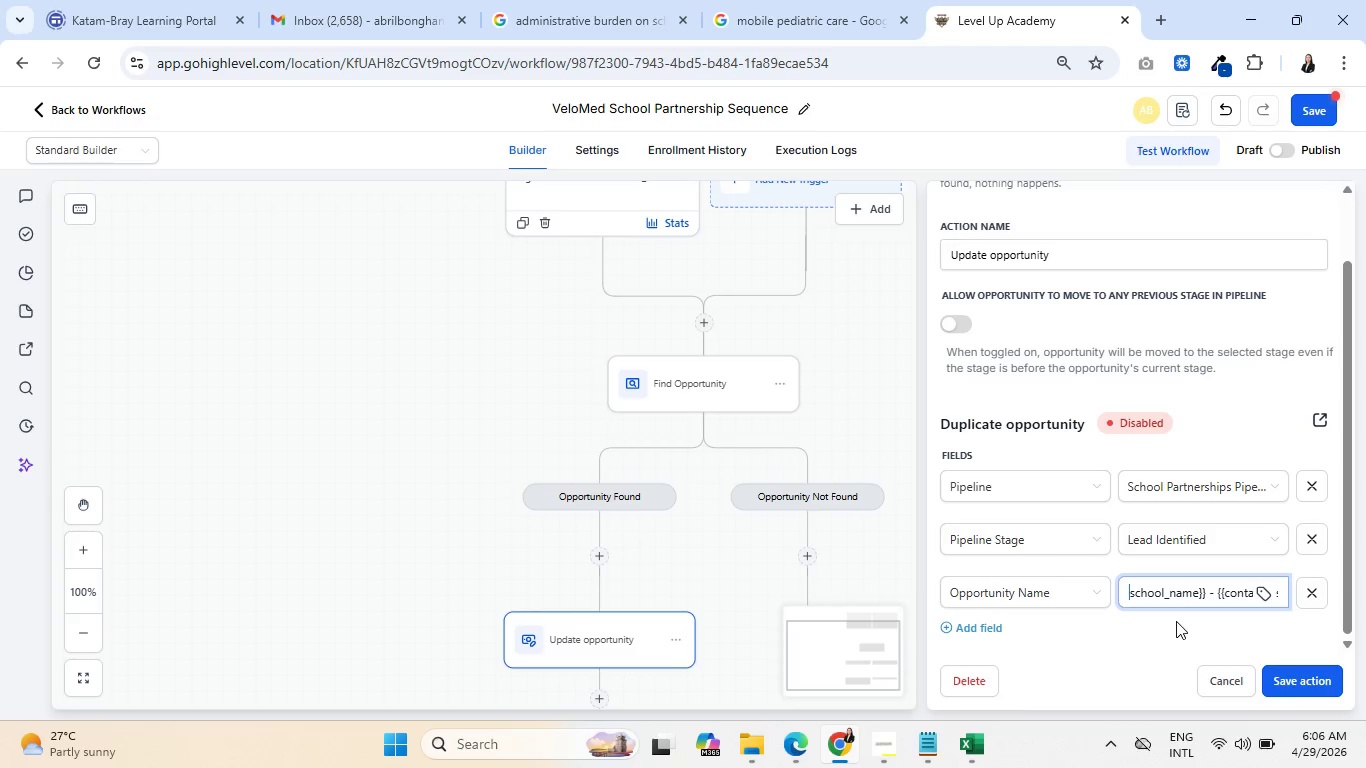 
hold_key(key=ArrowLeft, duration=0.33)
 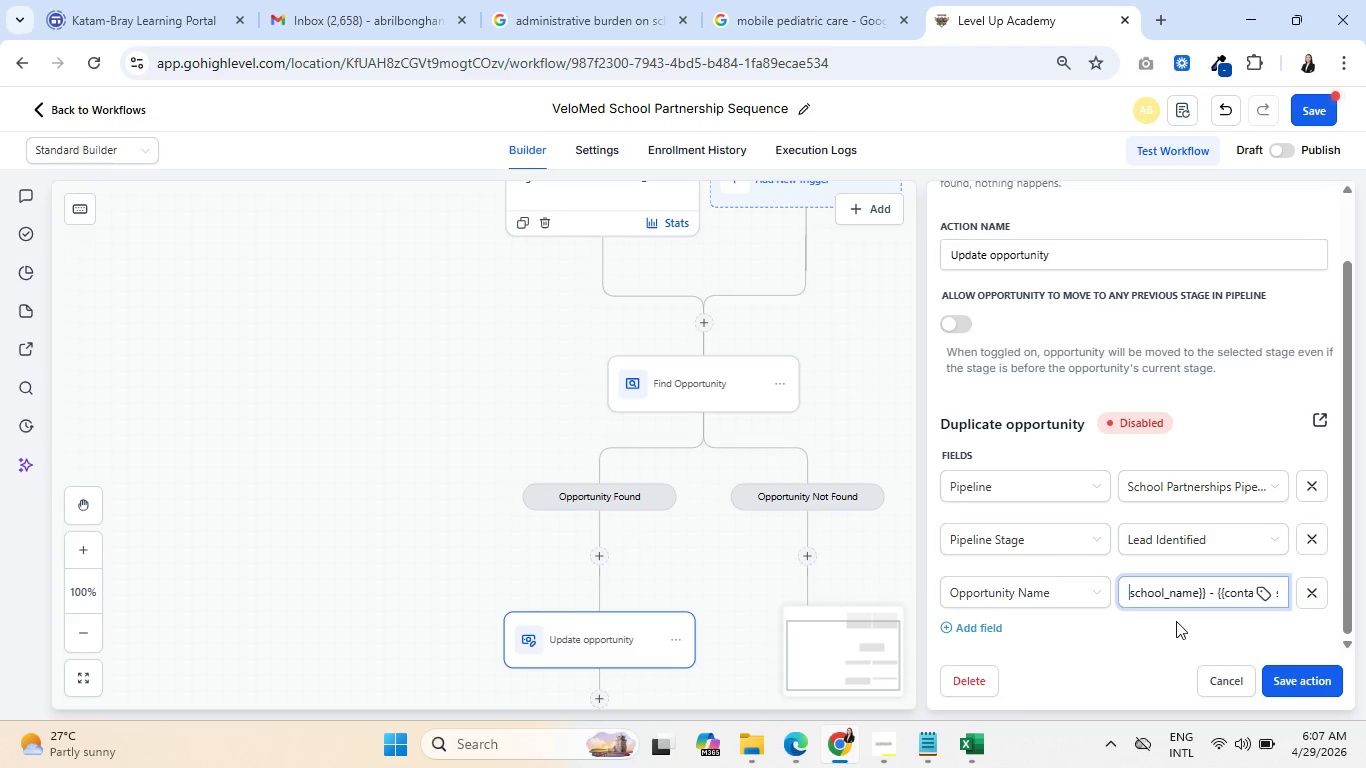 
hold_key(key=ArrowLeft, duration=0.73)
 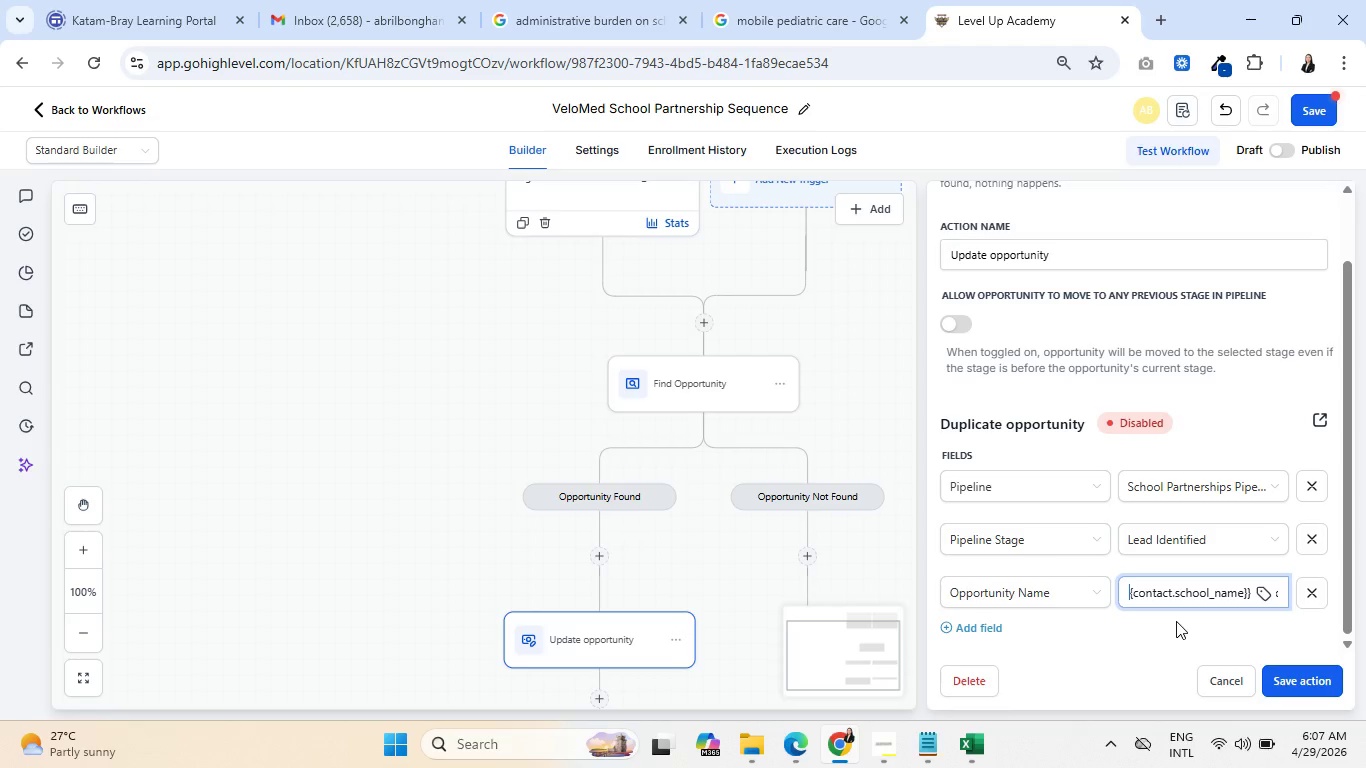 
key(ArrowLeft)
 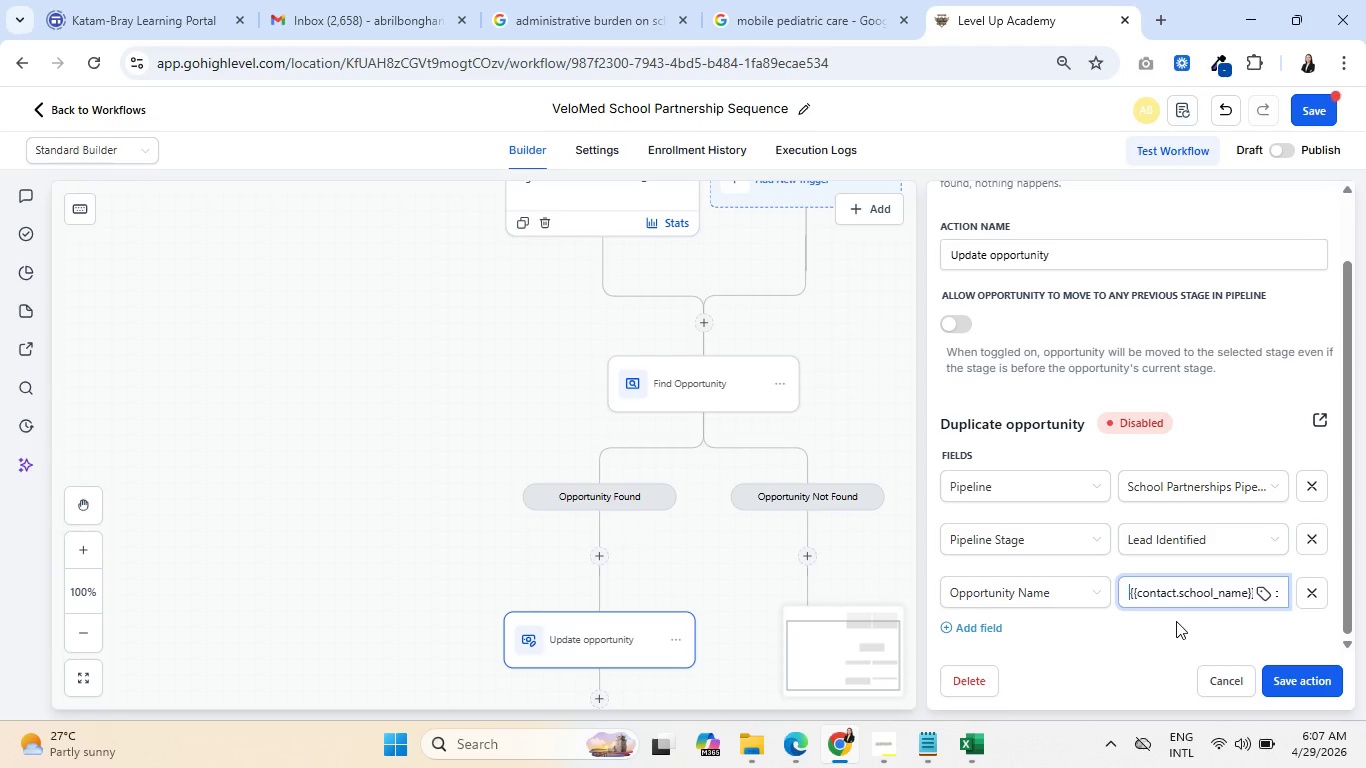 
key(ArrowLeft)
 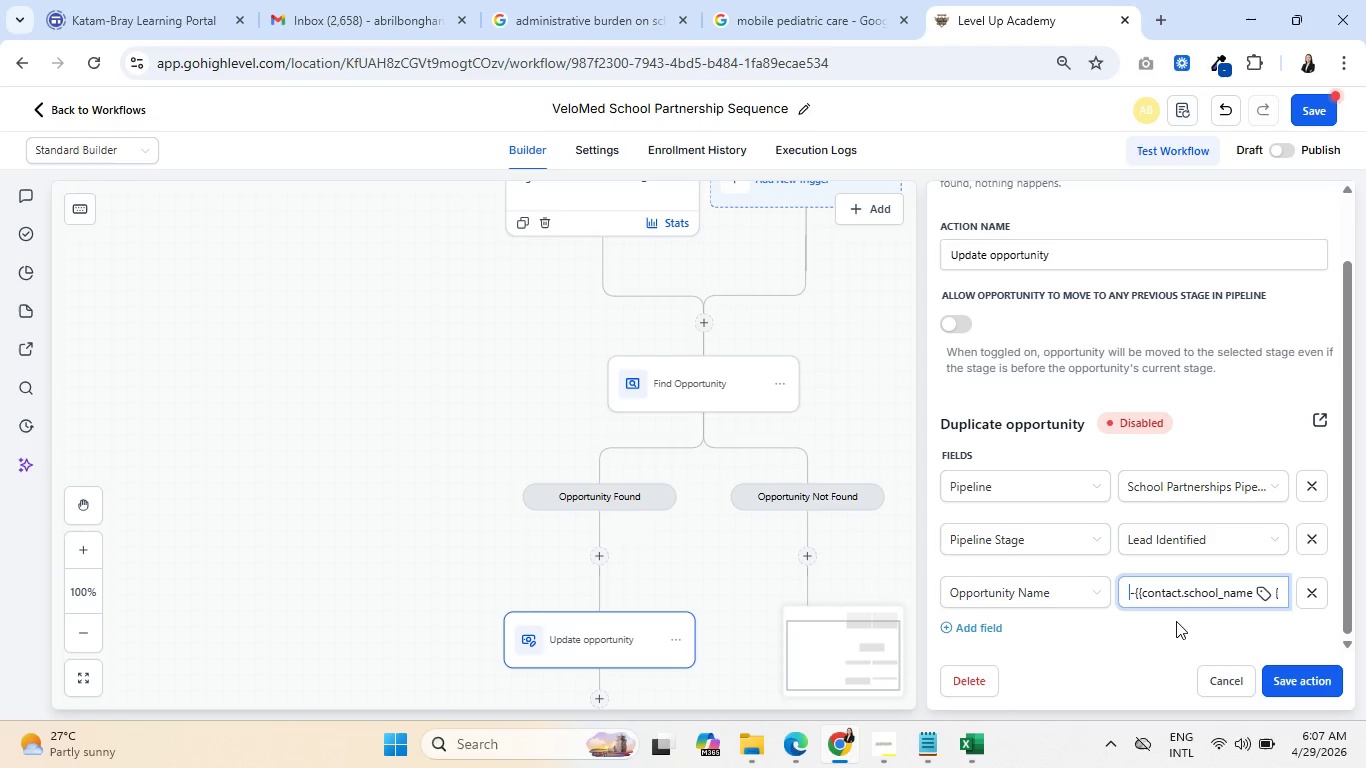 
key(ArrowRight)
 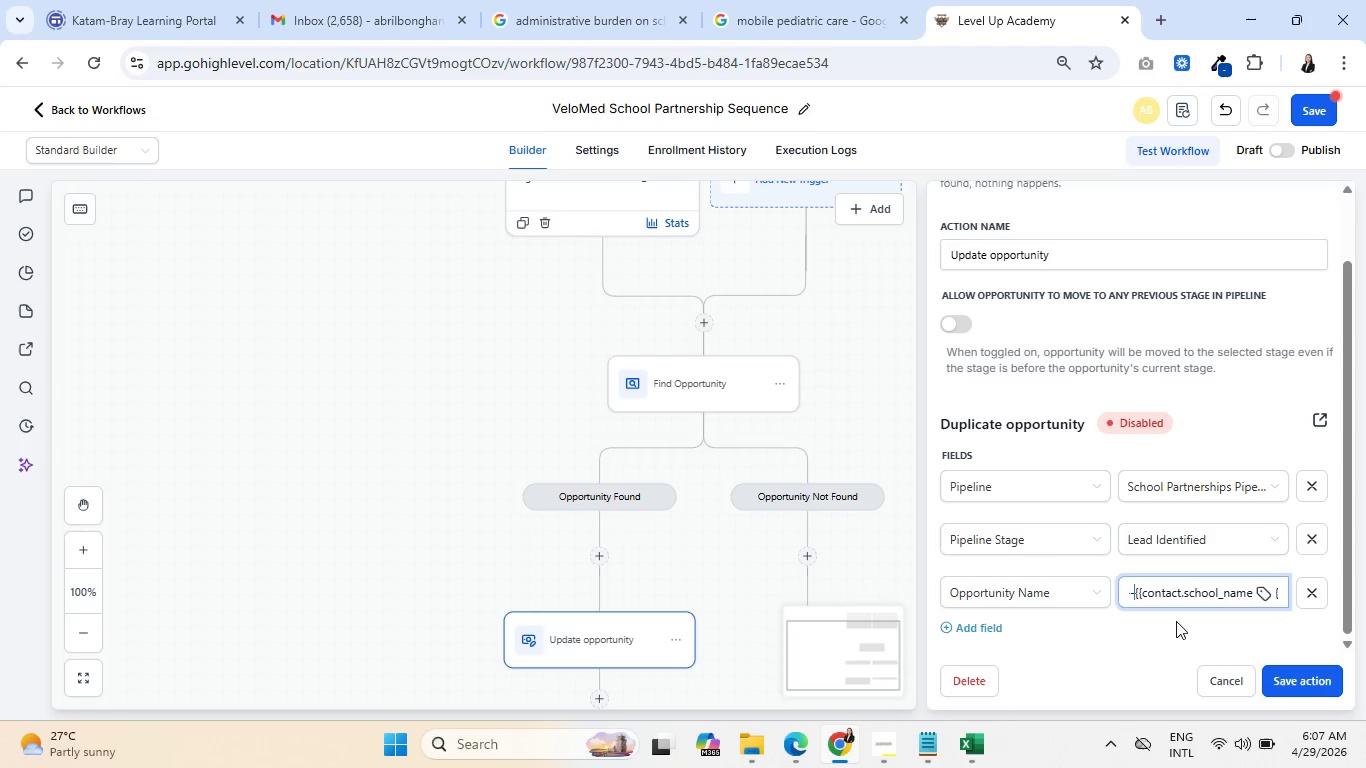 
key(Space)
 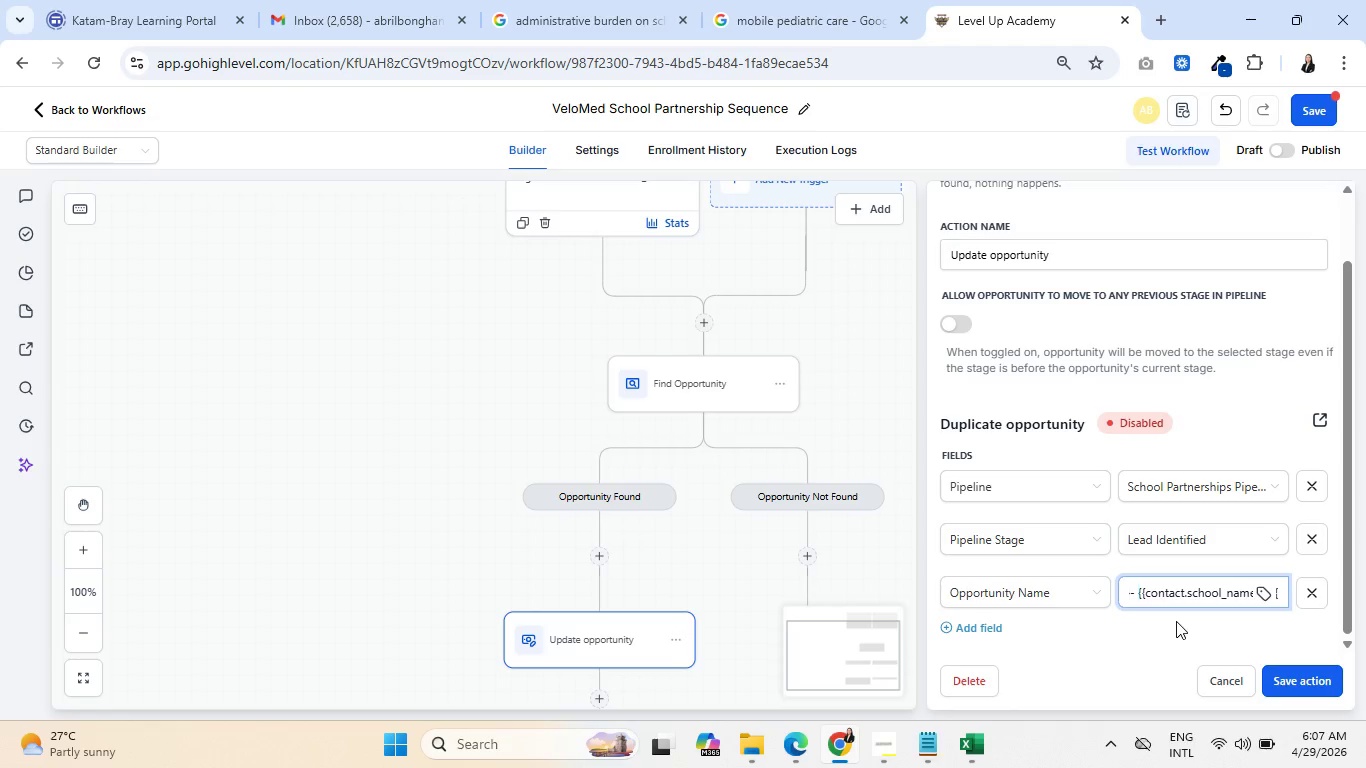 
key(ArrowLeft)
 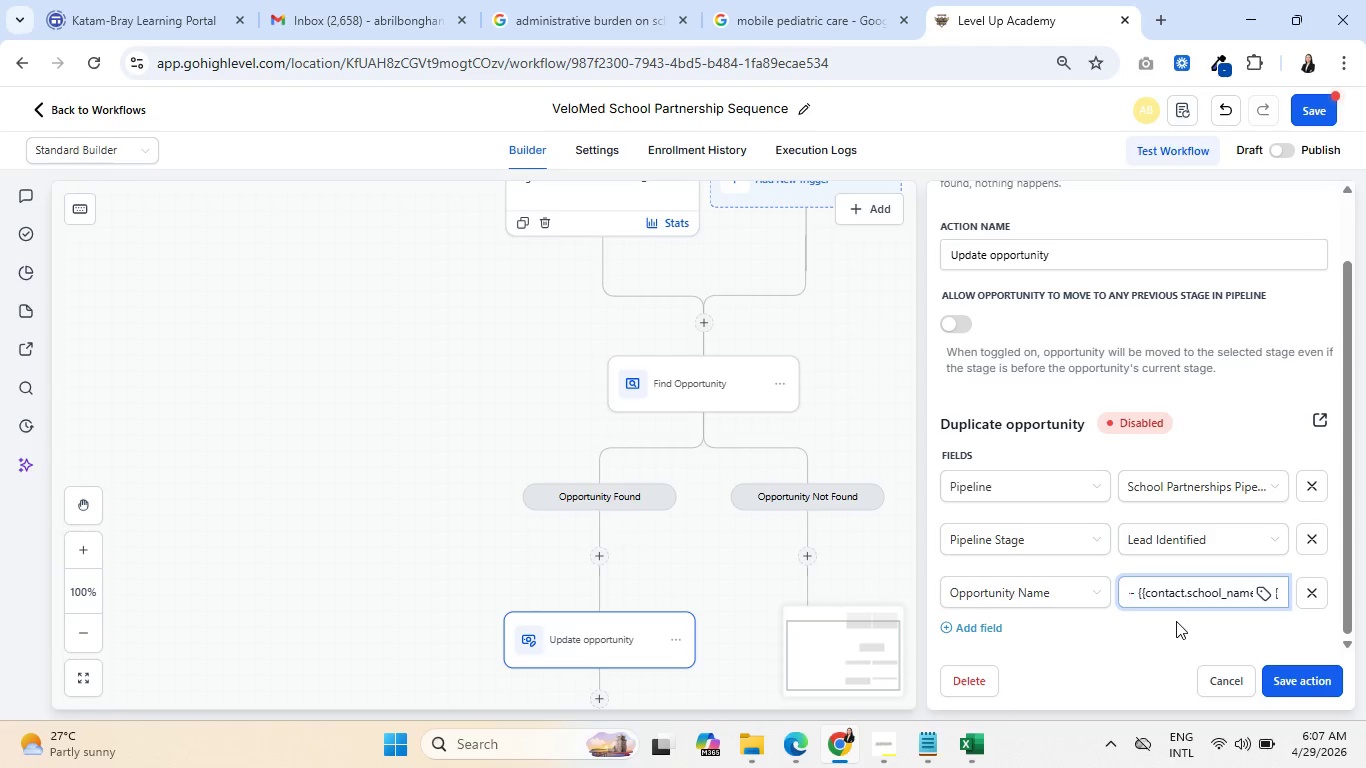 
key(ArrowLeft)
 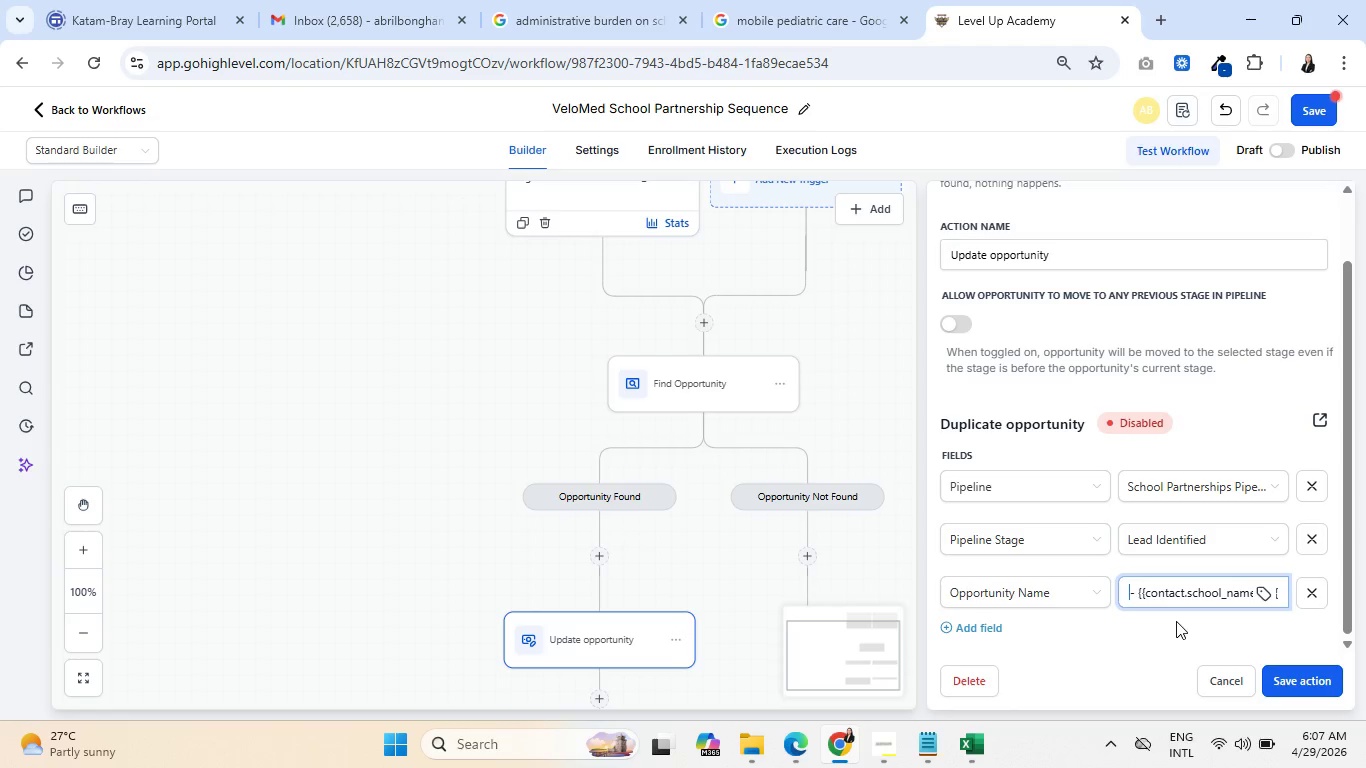 
key(Space)
 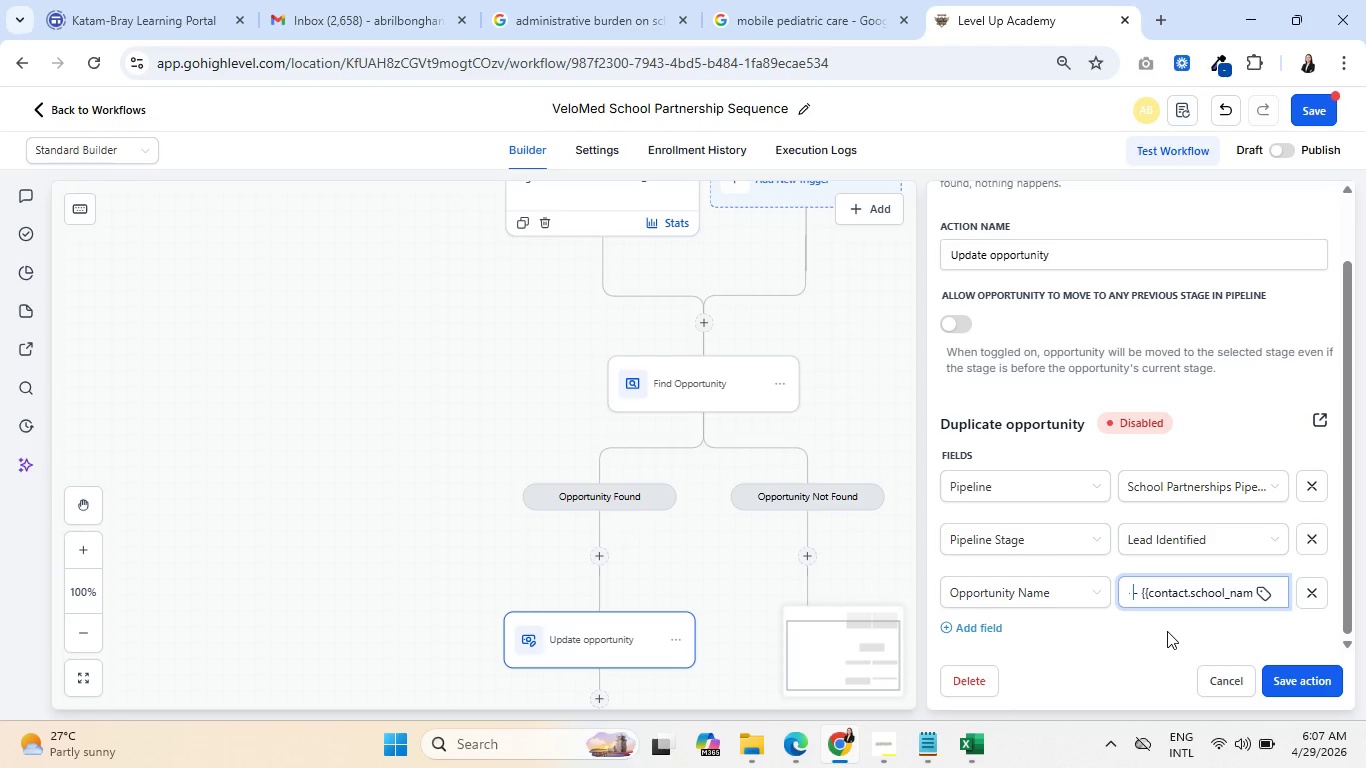 
left_click([1293, 676])
 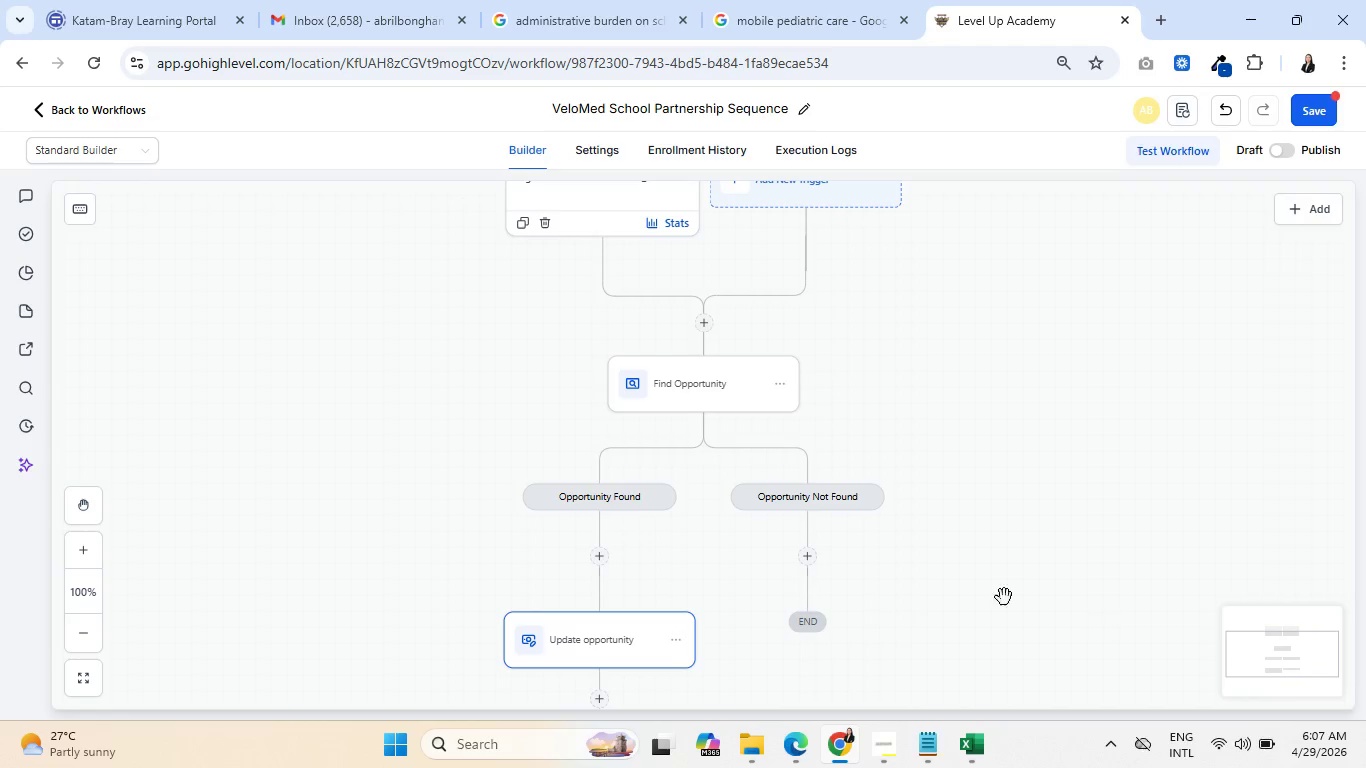 
left_click([695, 387])
 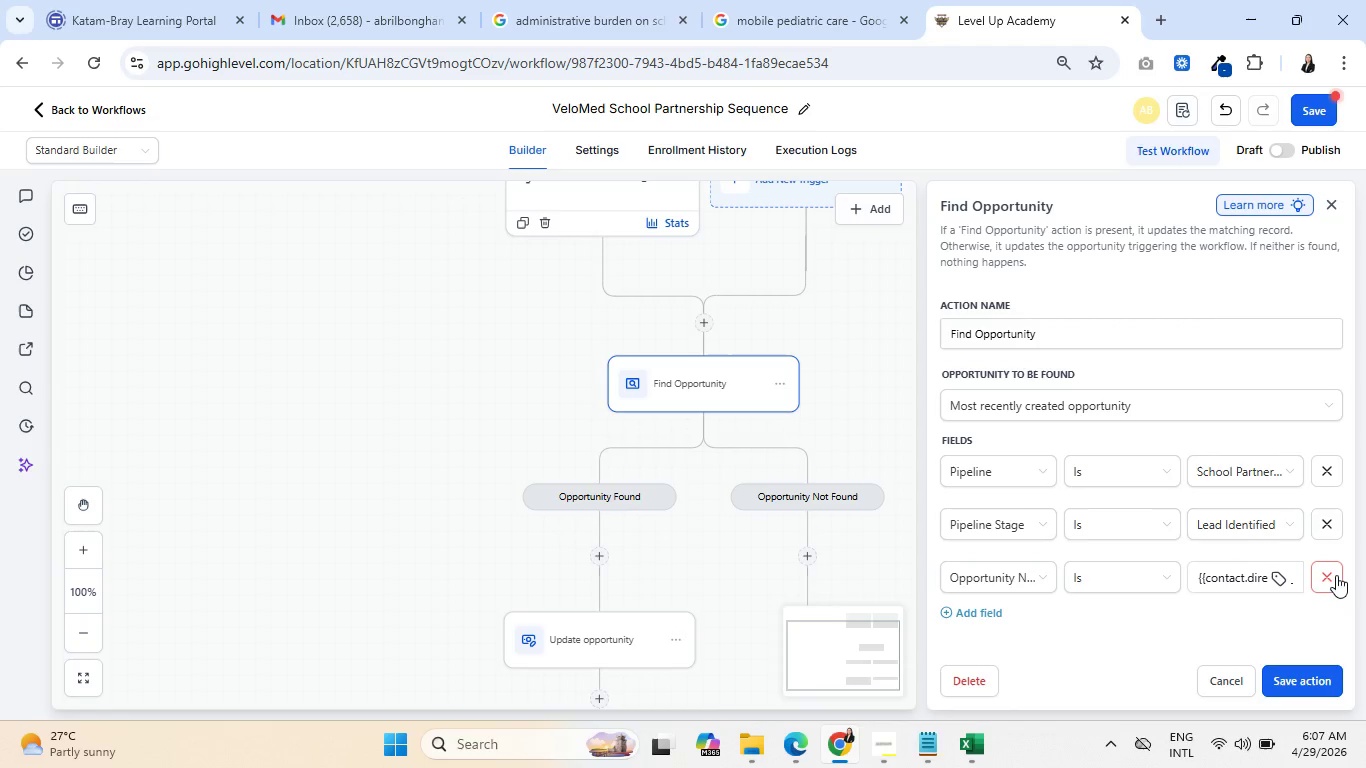 
left_click([1336, 575])
 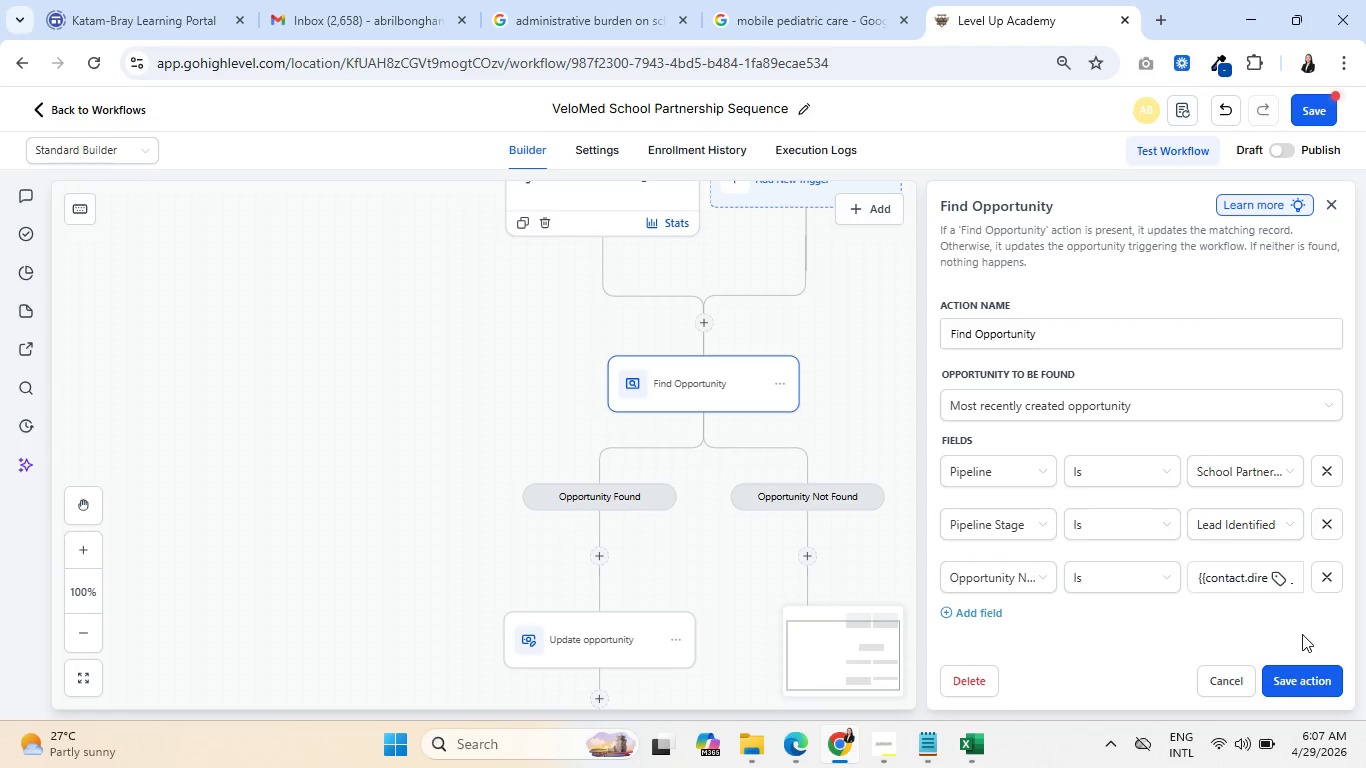 
left_click([1319, 578])
 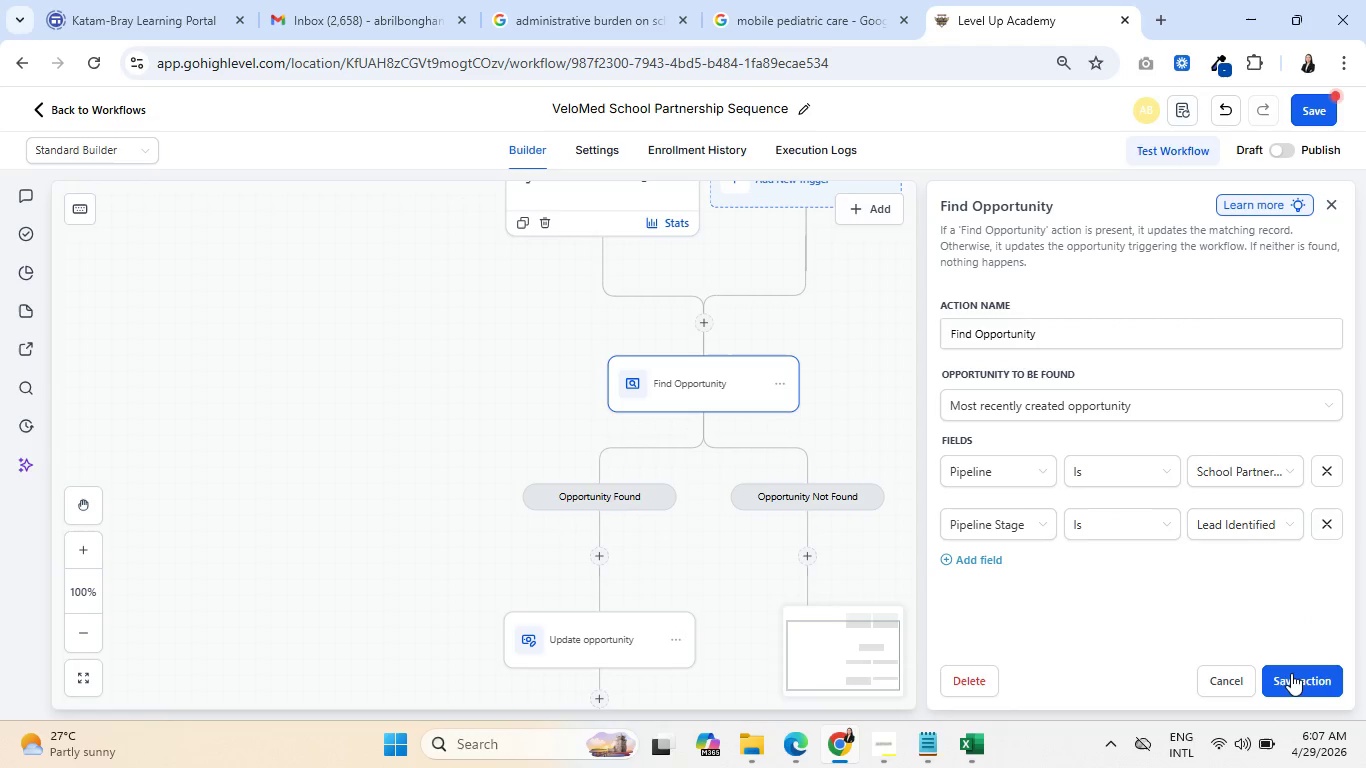 
left_click([1291, 673])
 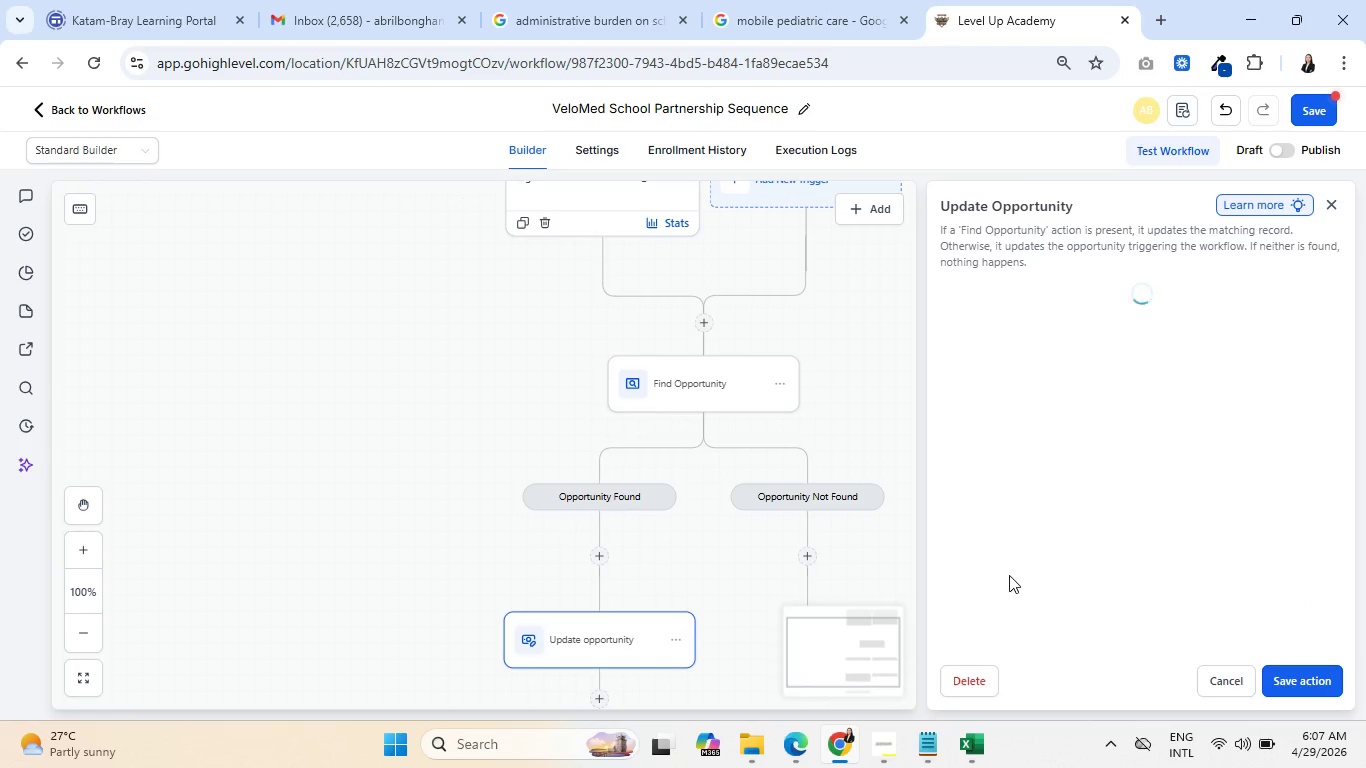 
mouse_move([1081, 571])
 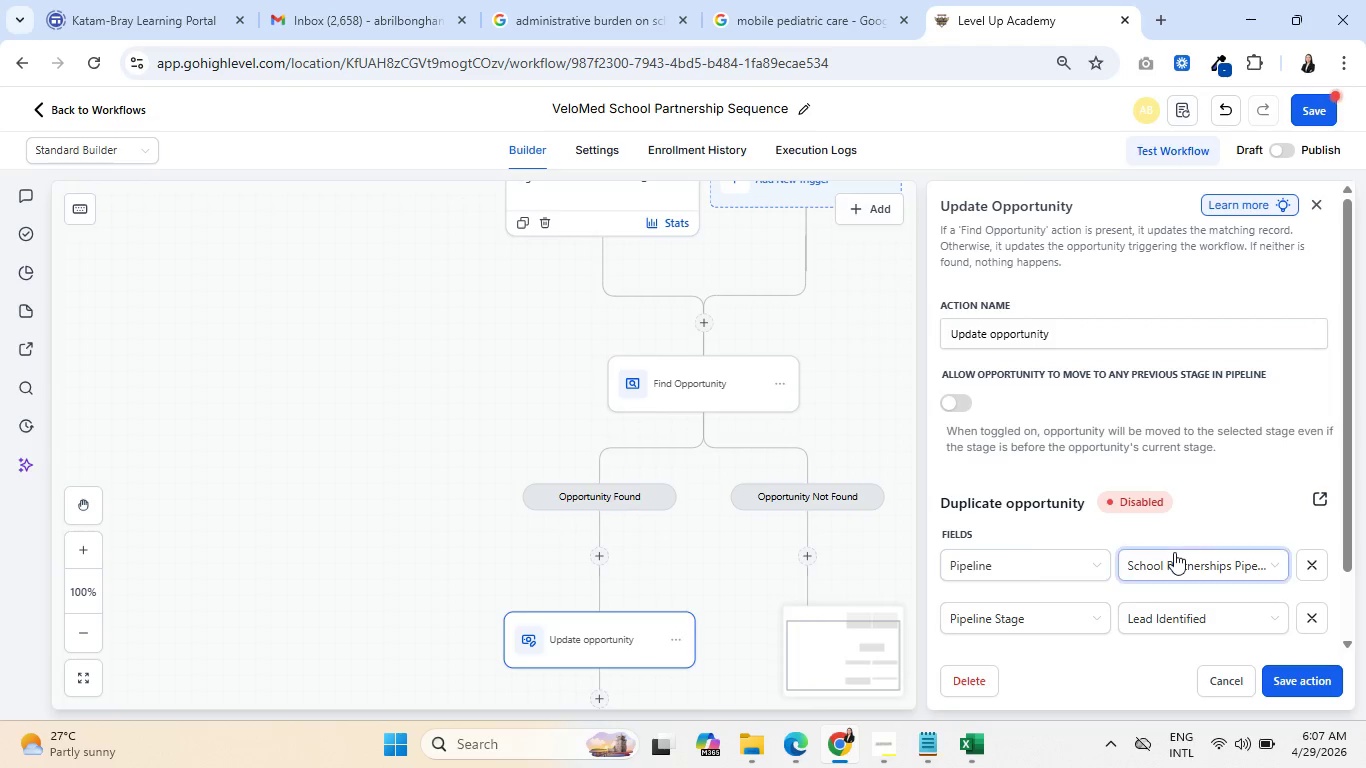 
left_click([1174, 552])
 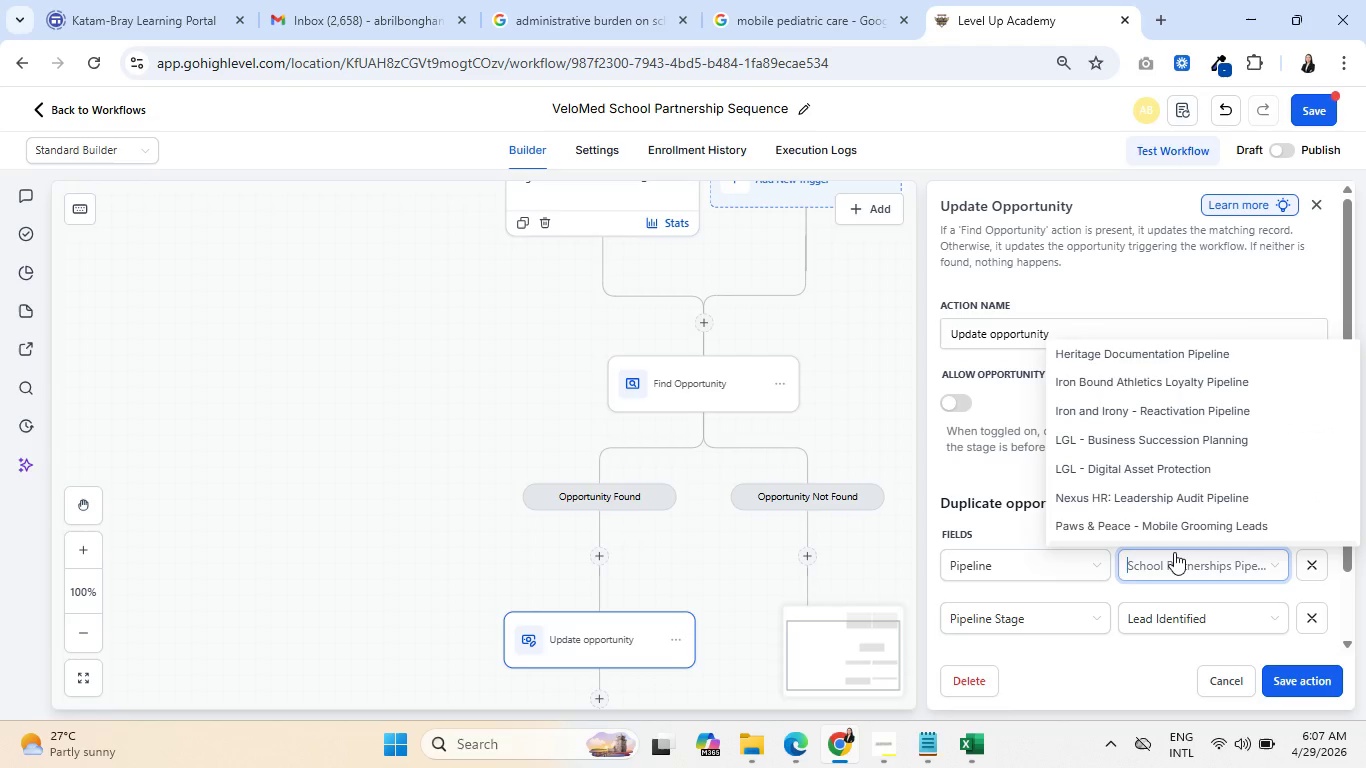 
left_click([1174, 552])
 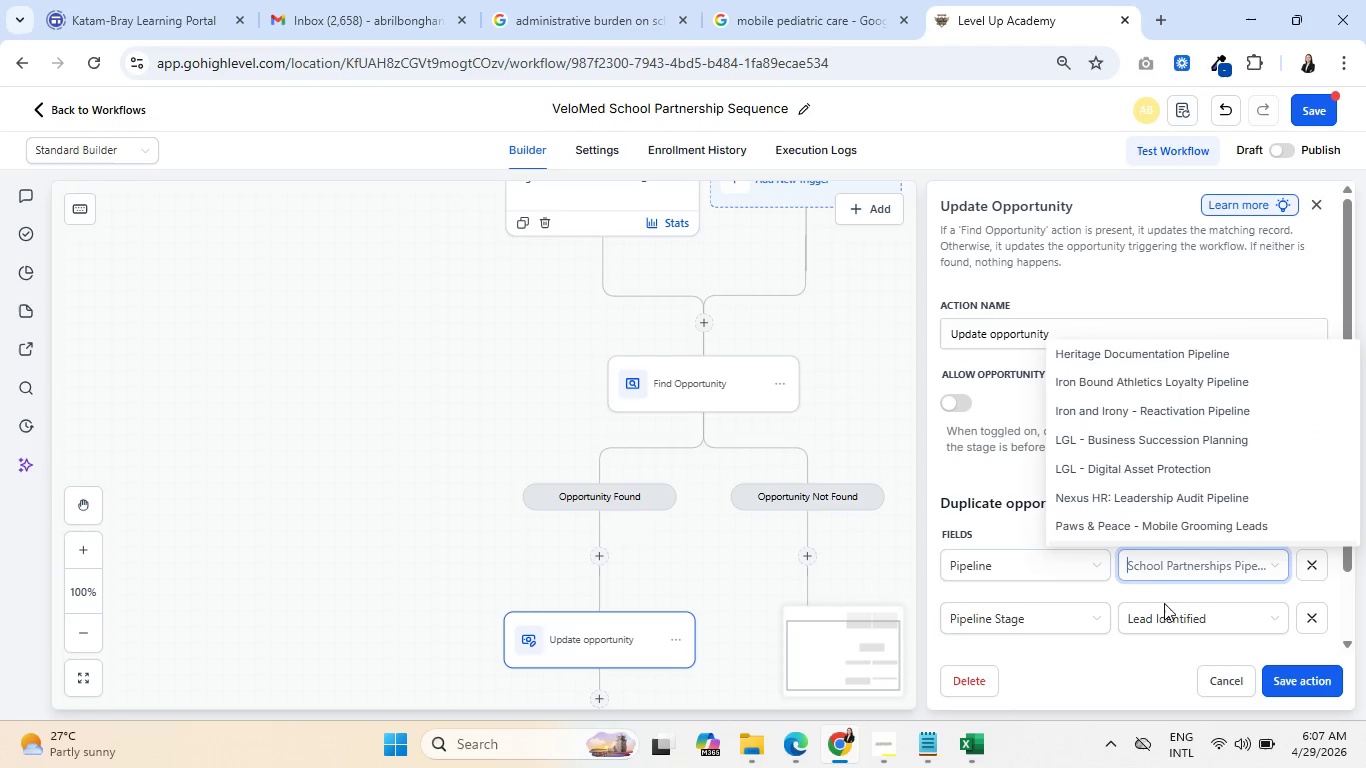 
left_click([1092, 686])
 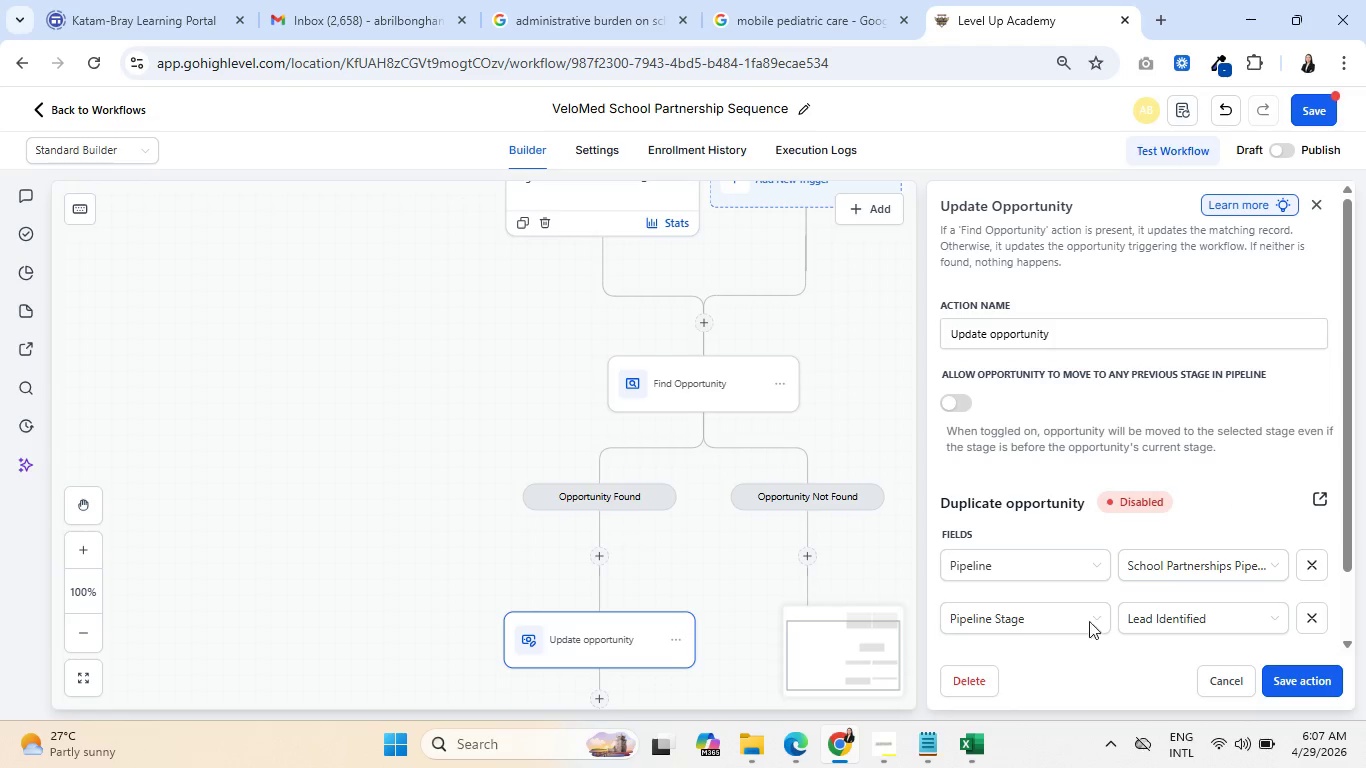 
scroll: coordinate [1091, 585], scroll_direction: down, amount: 2.0
 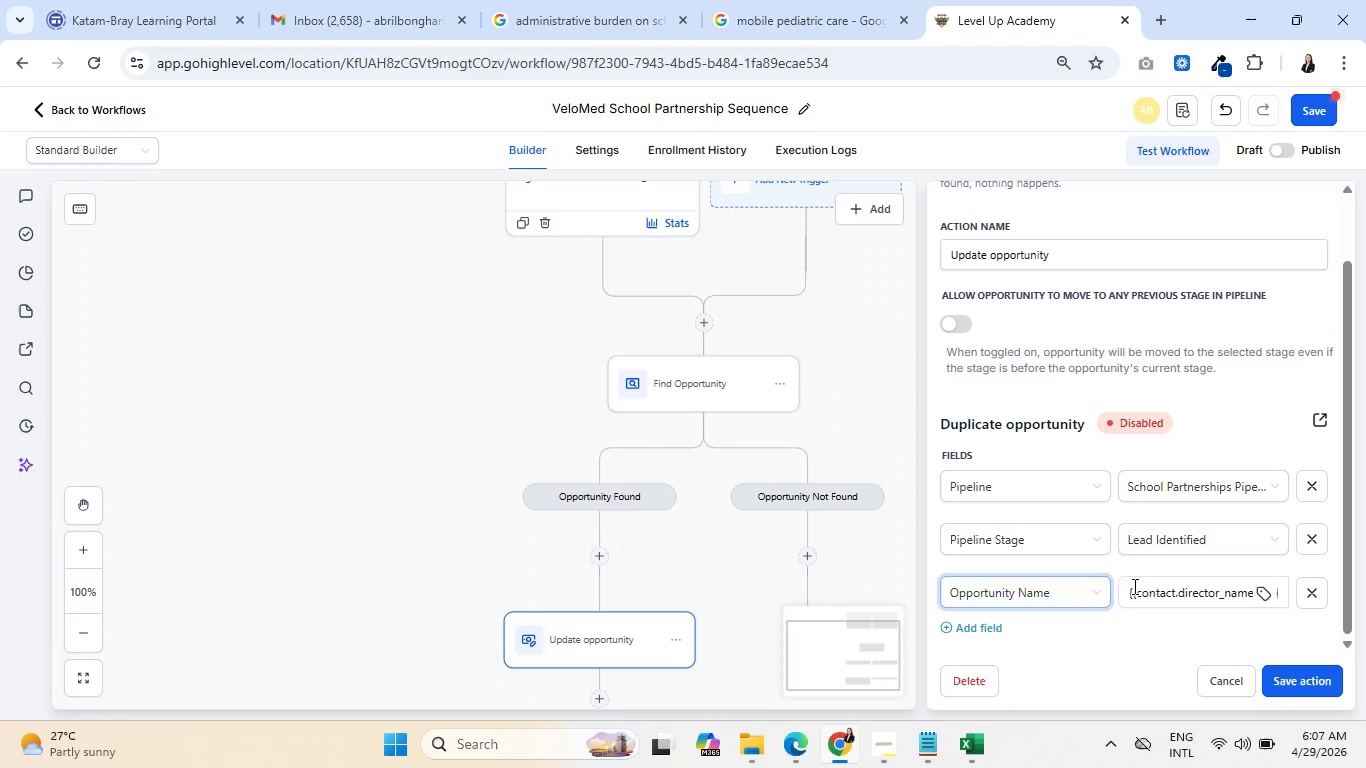 
left_click([1165, 591])
 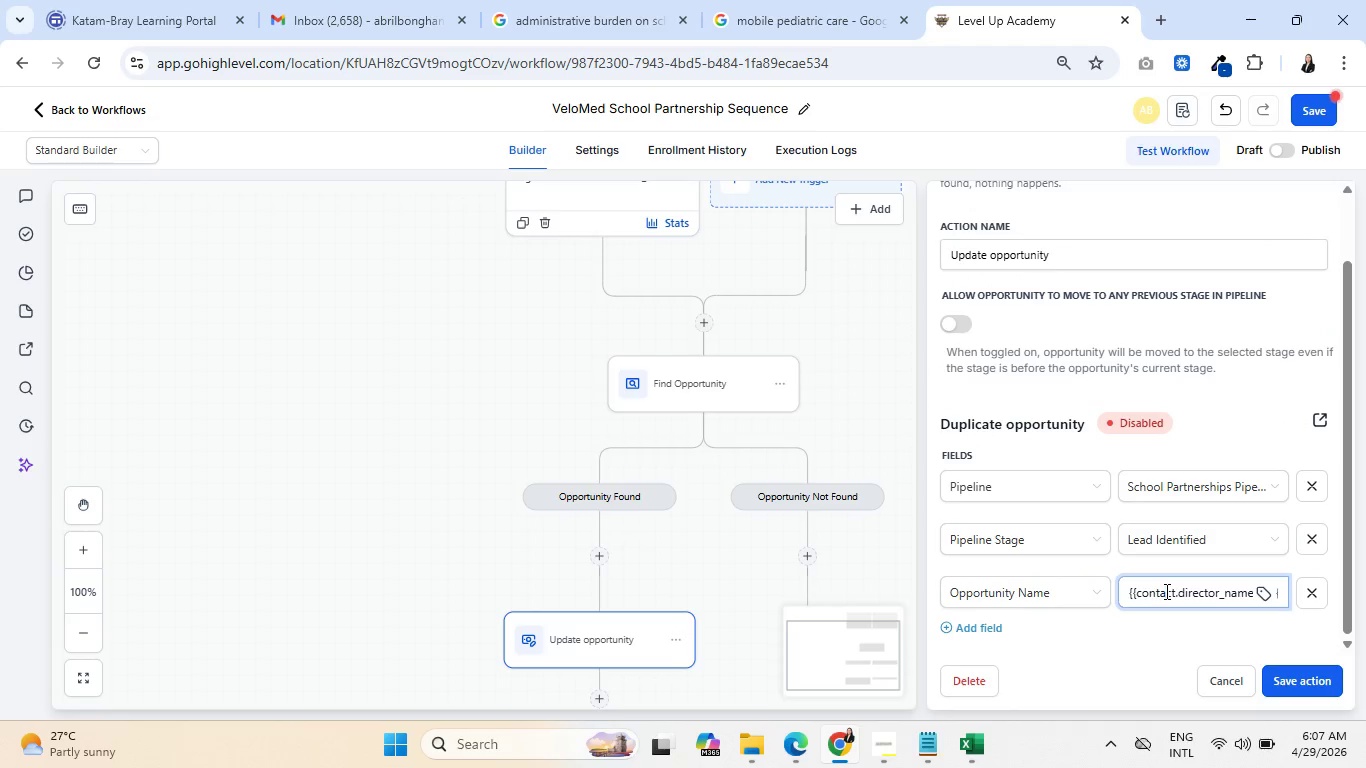 
key(Control+A)
 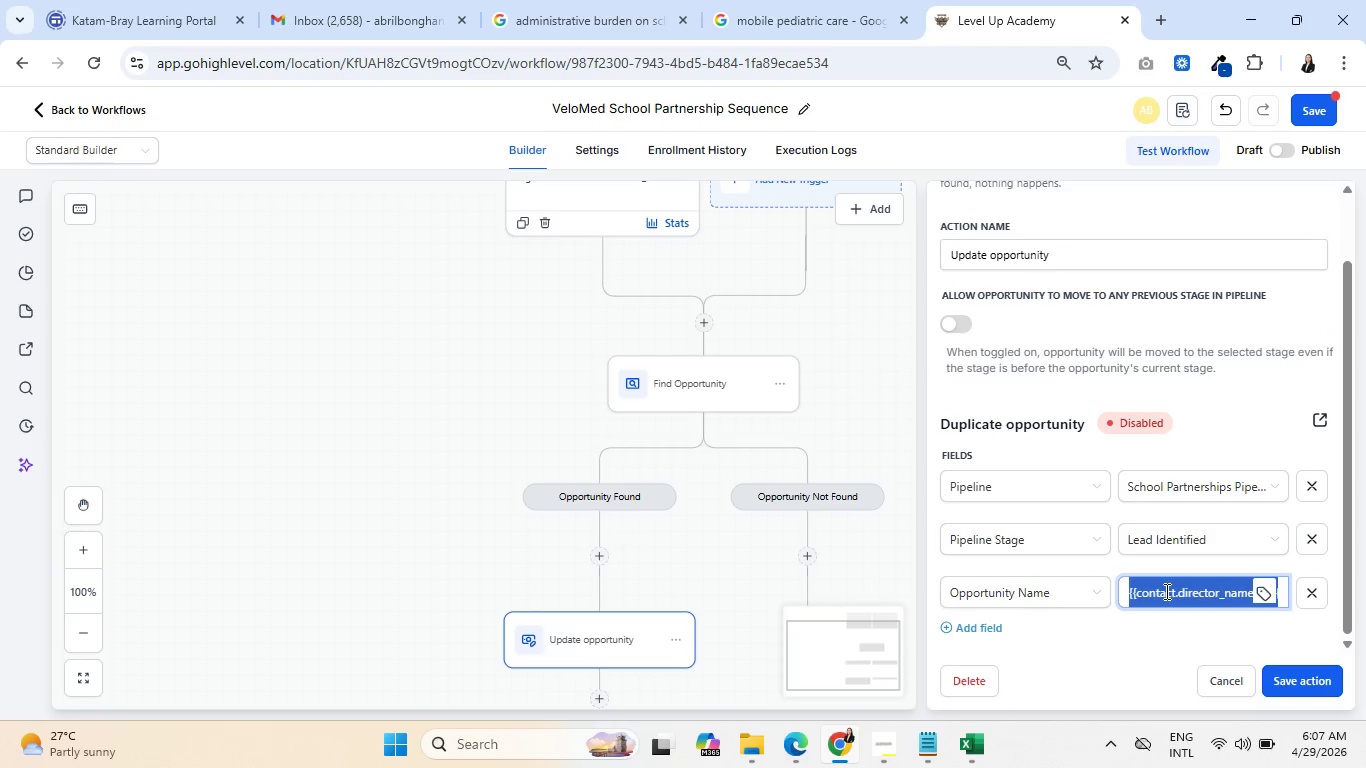 
key(Control+C)
 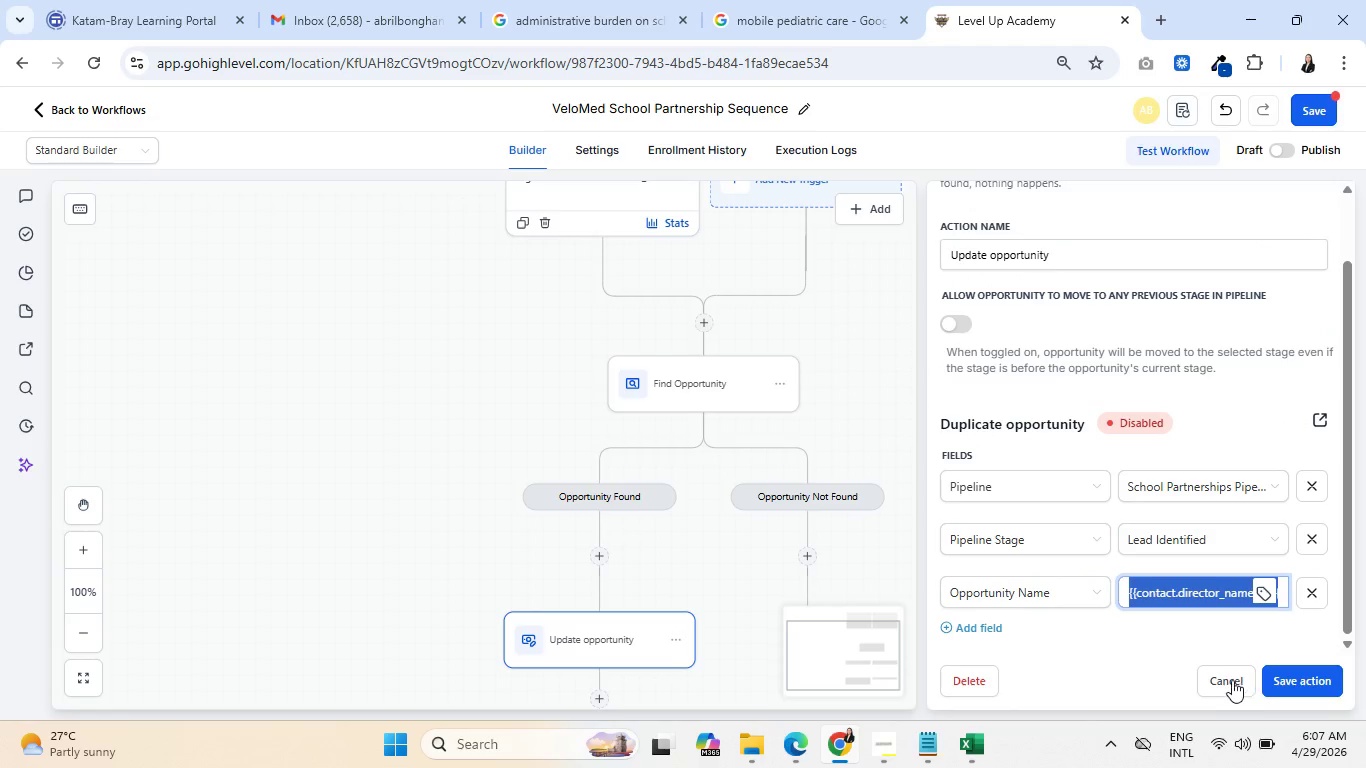 
left_click([1226, 677])
 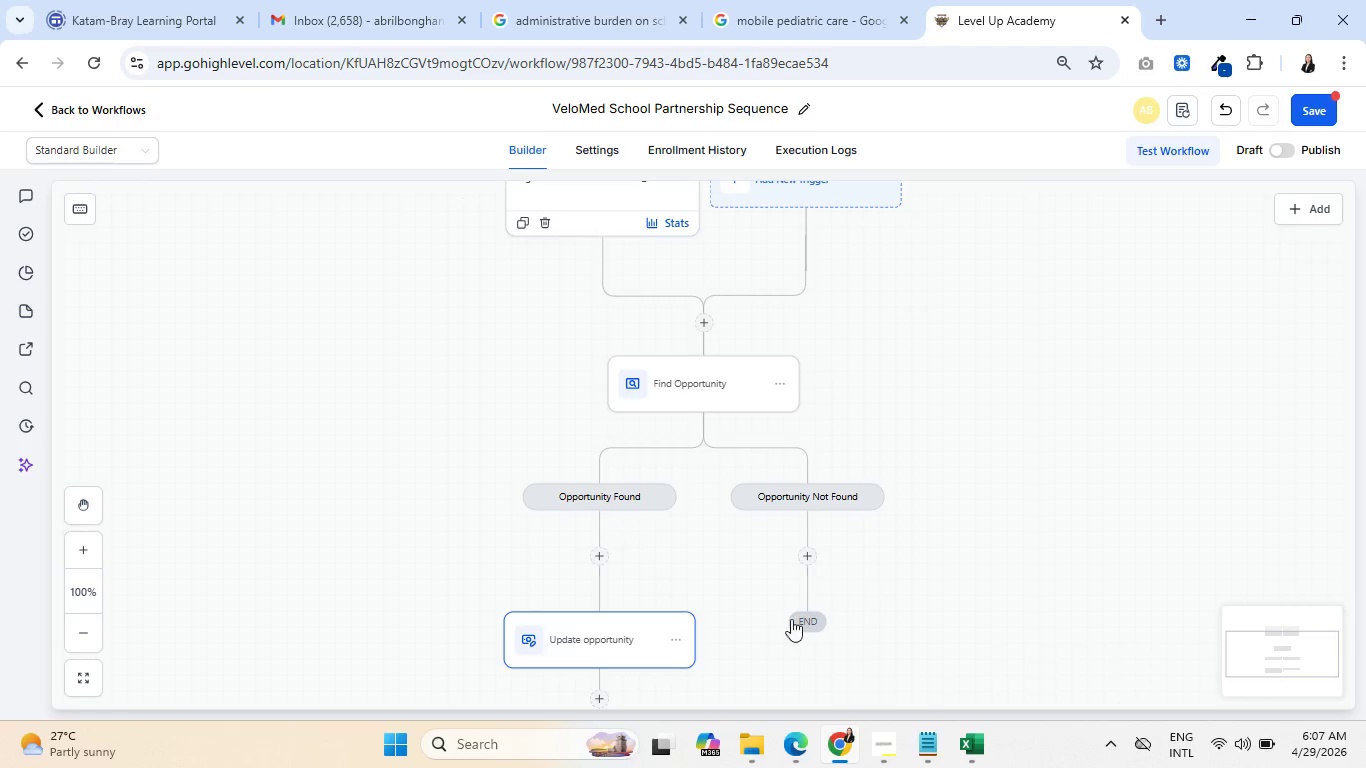 
left_click([809, 548])
 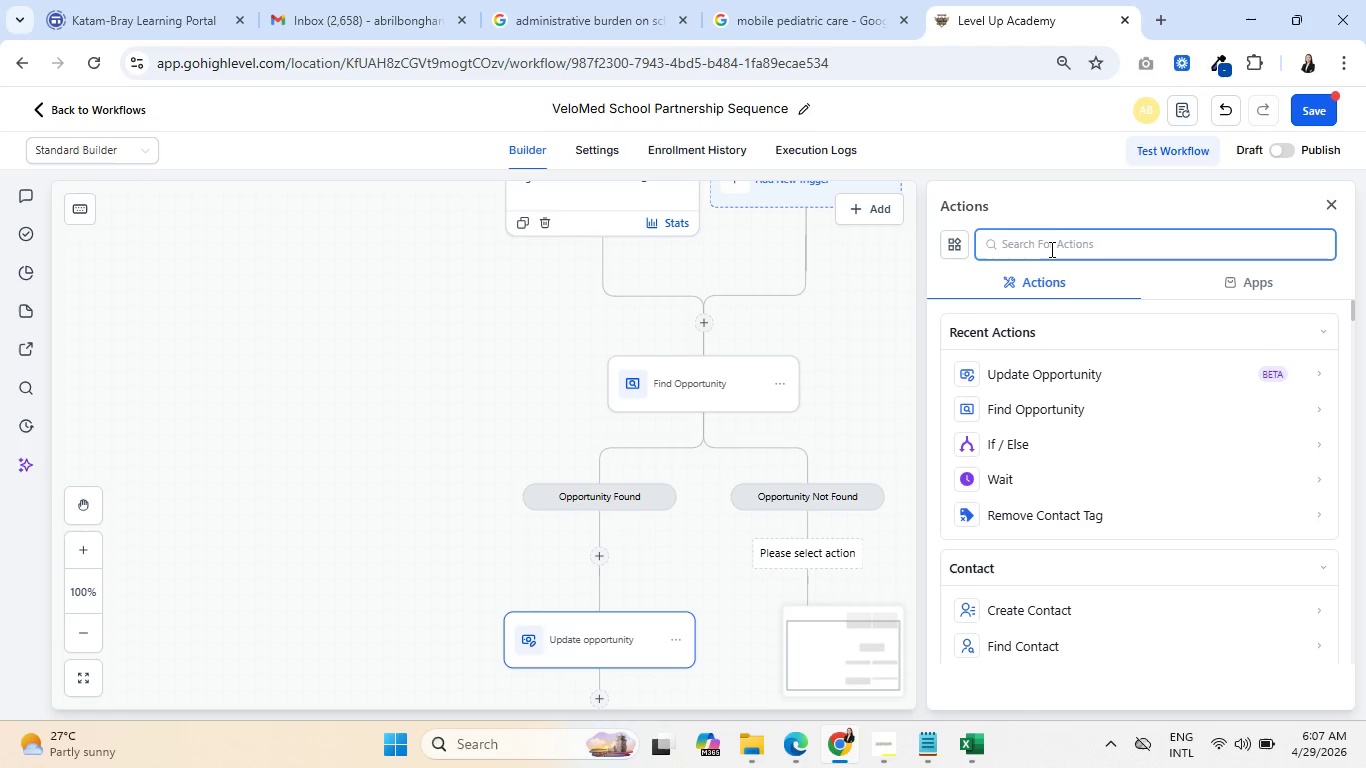 
left_click([1051, 245])
 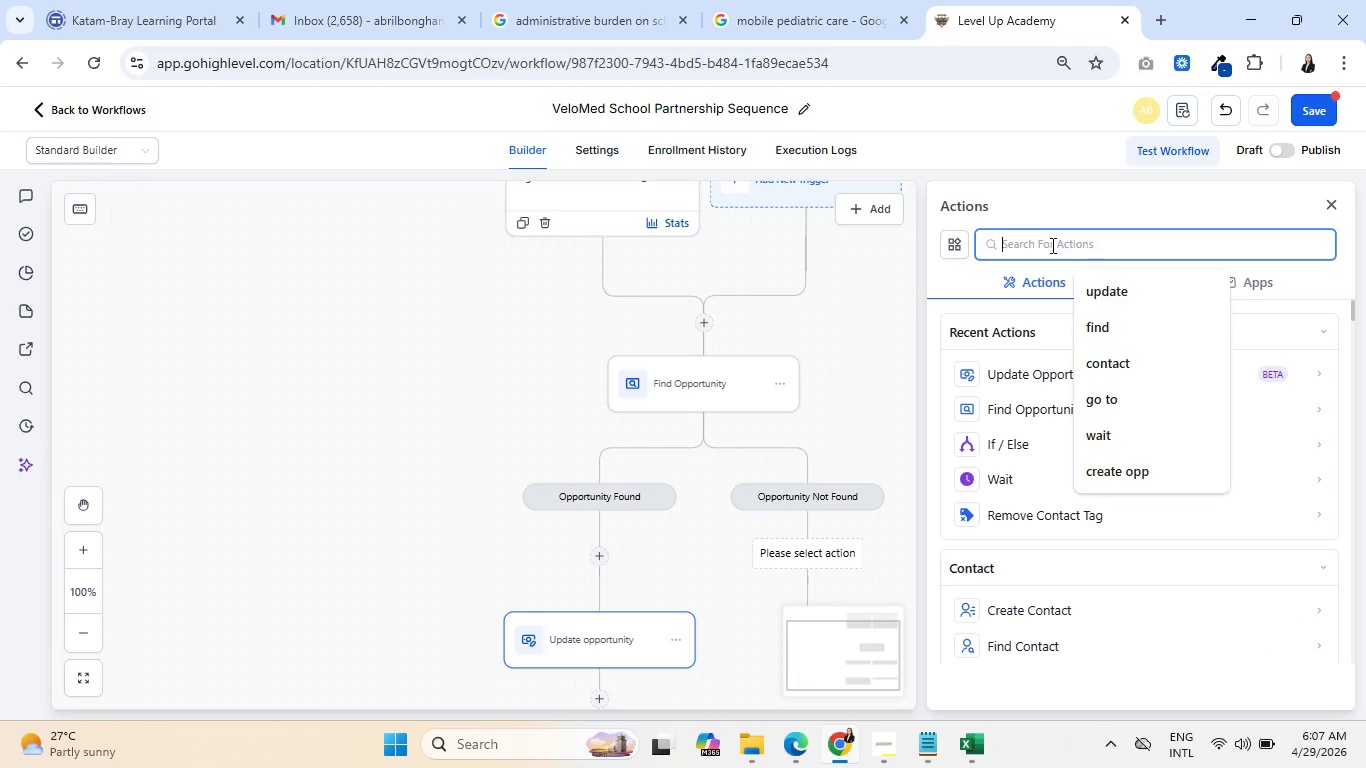 
type(create)
 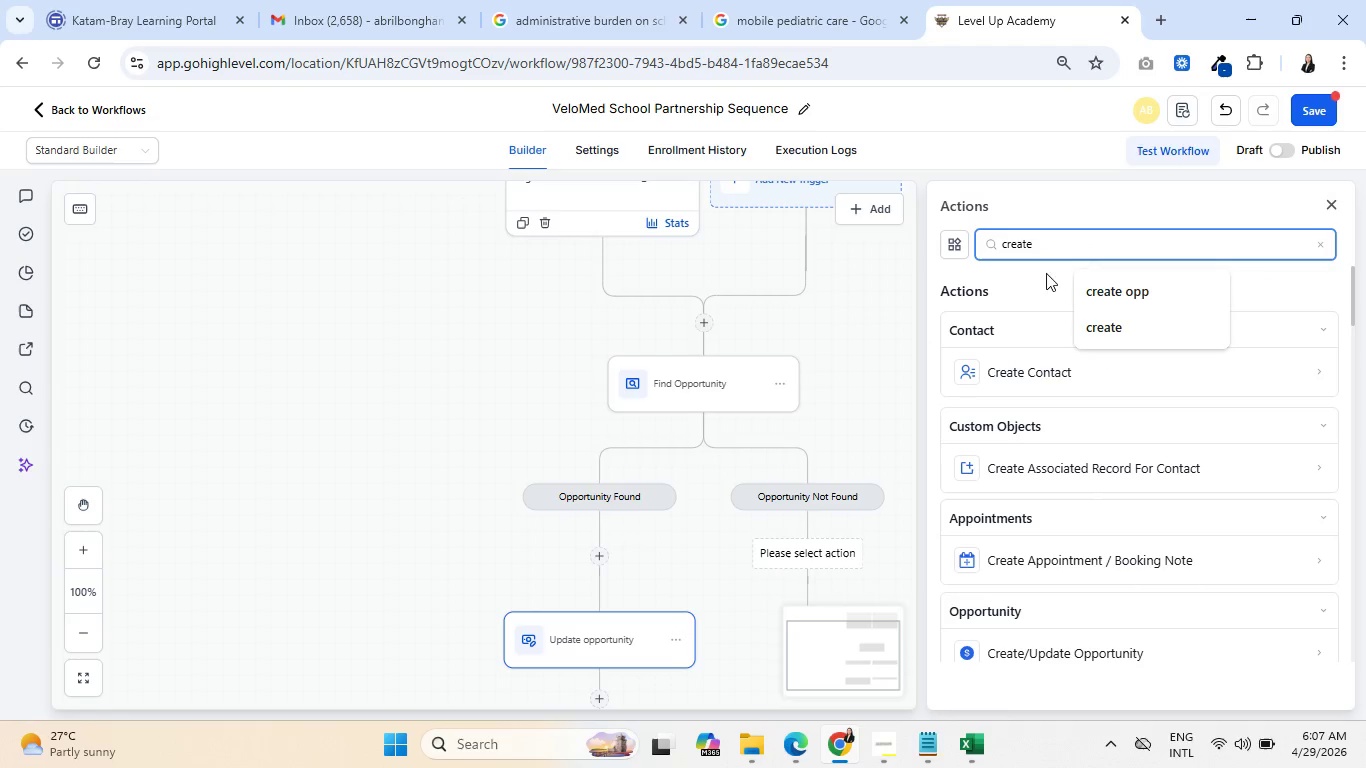 
scroll: coordinate [1047, 455], scroll_direction: down, amount: 1.0
 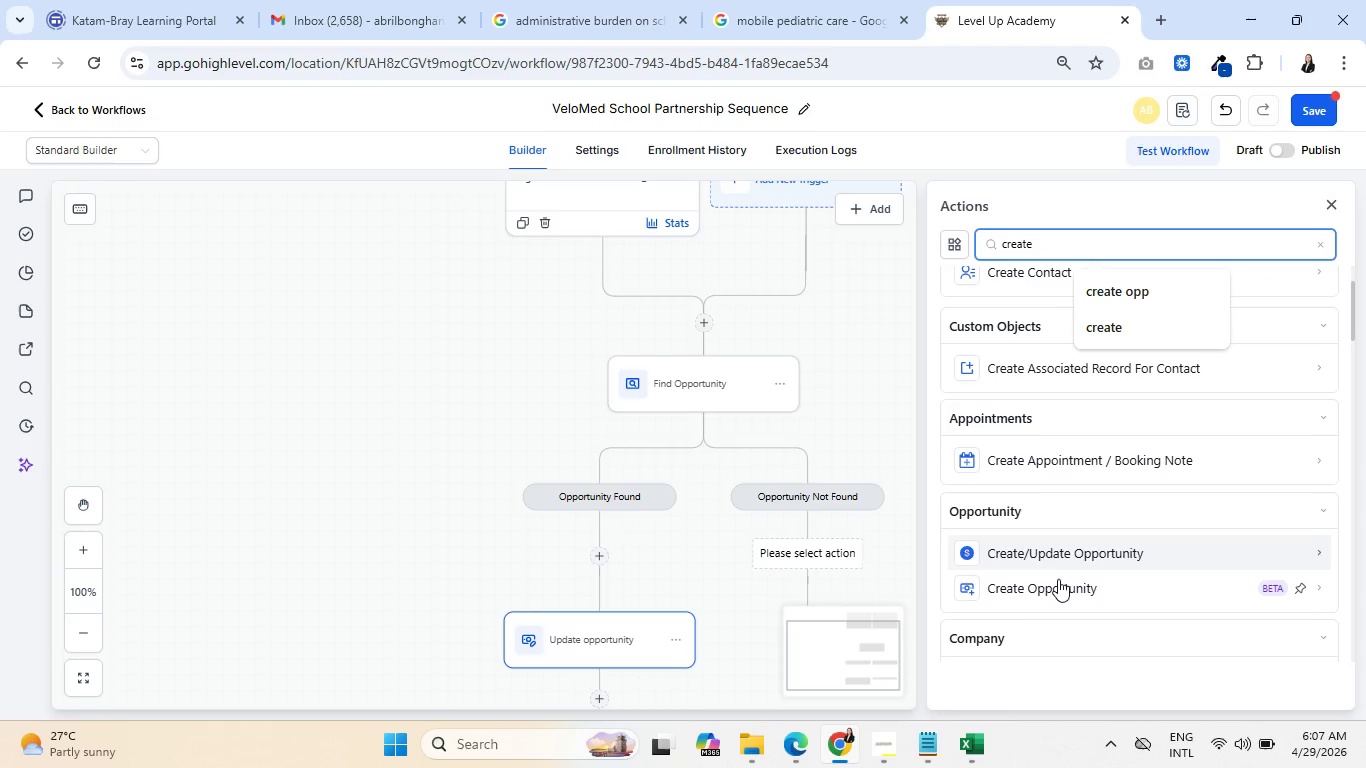 
left_click([1058, 580])
 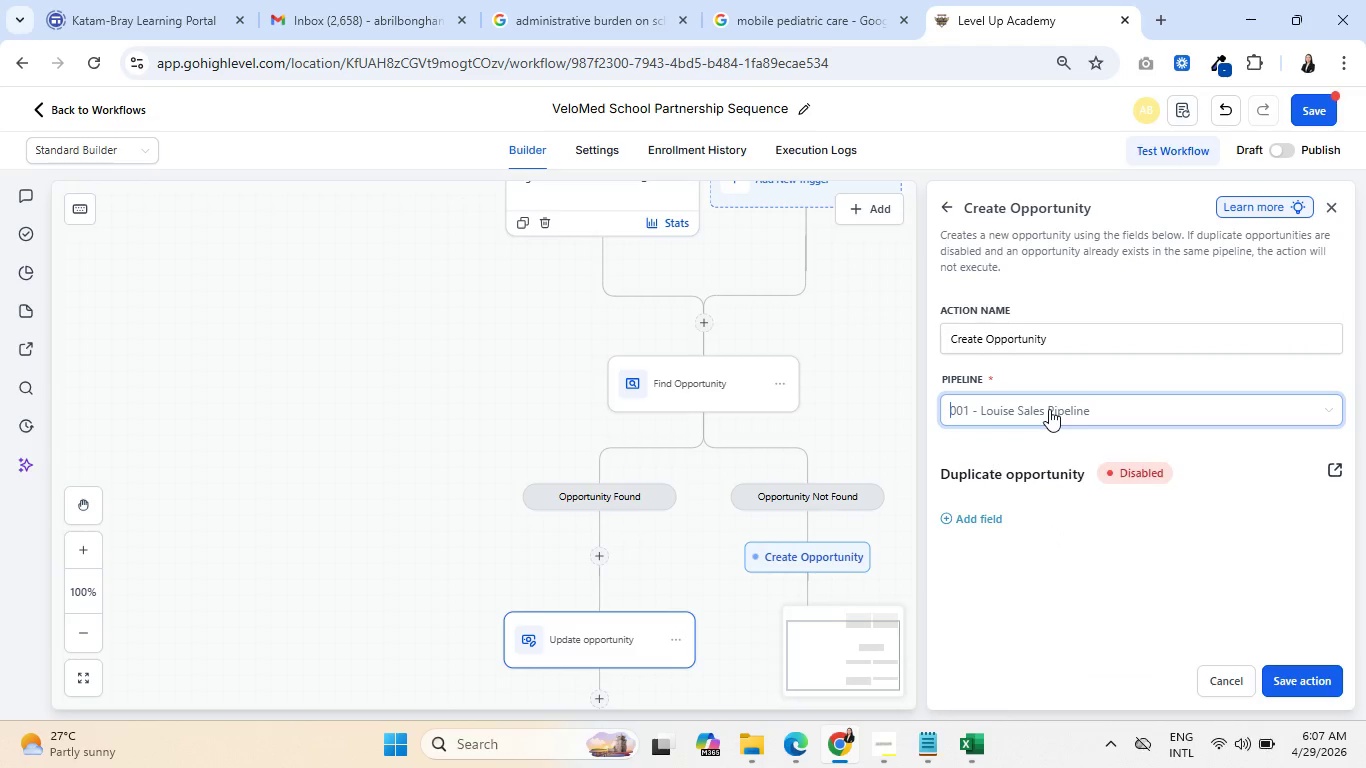 
scroll: coordinate [1064, 580], scroll_direction: down, amount: 3.0
 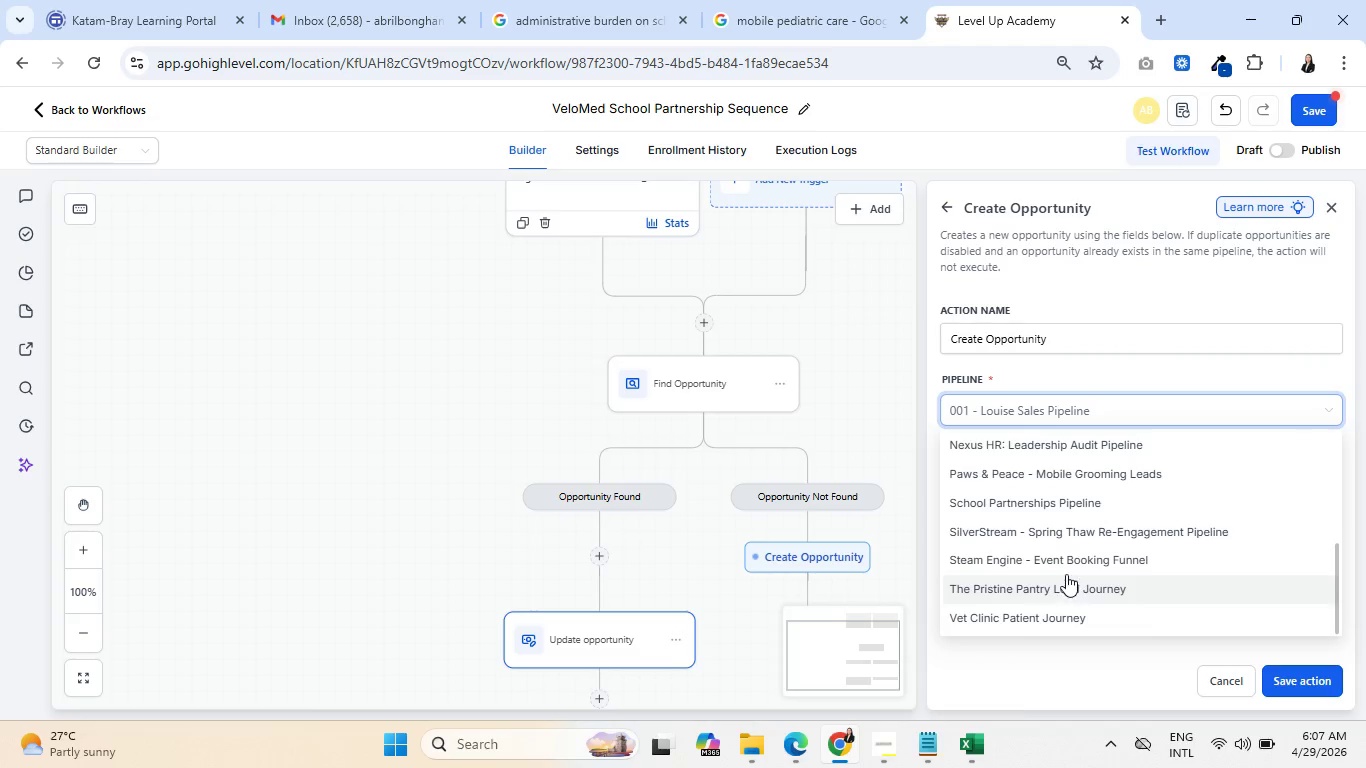 
left_click([1063, 490])
 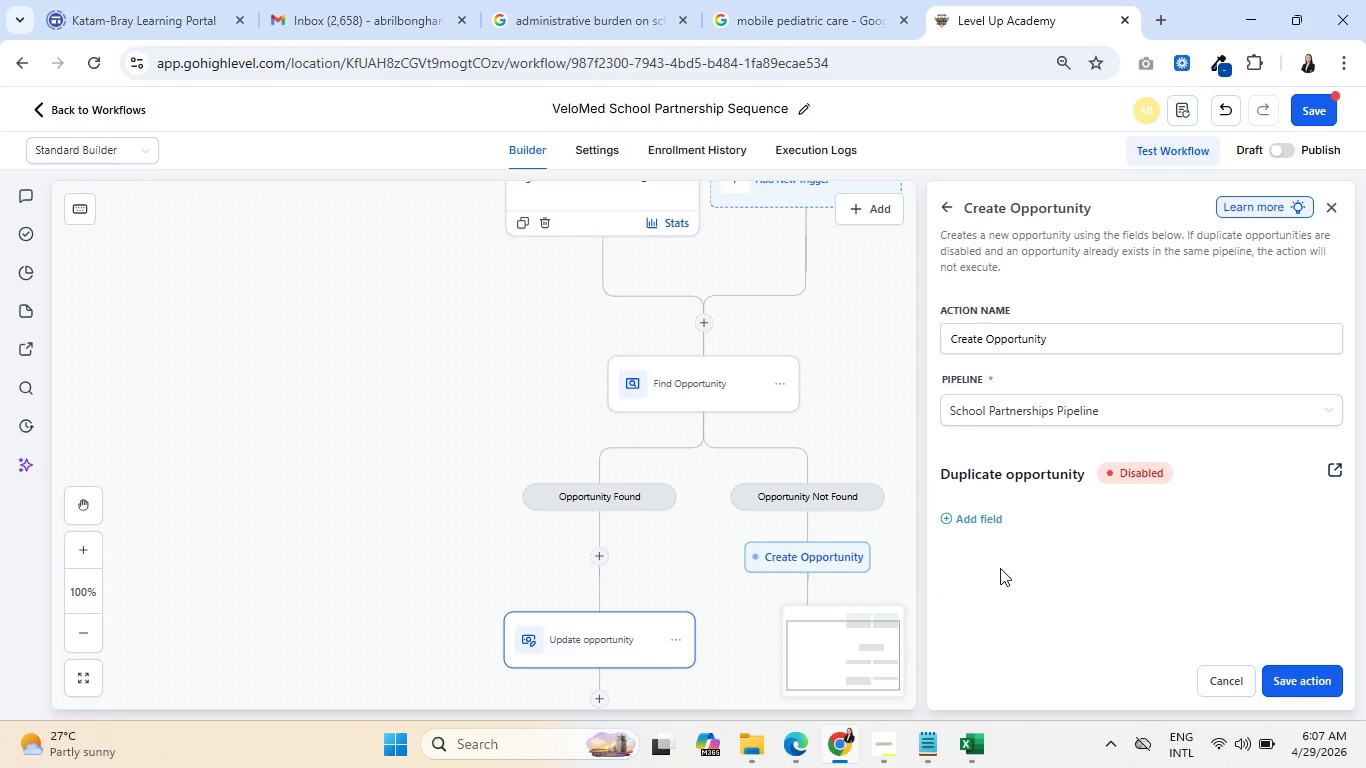 
left_click([983, 515])
 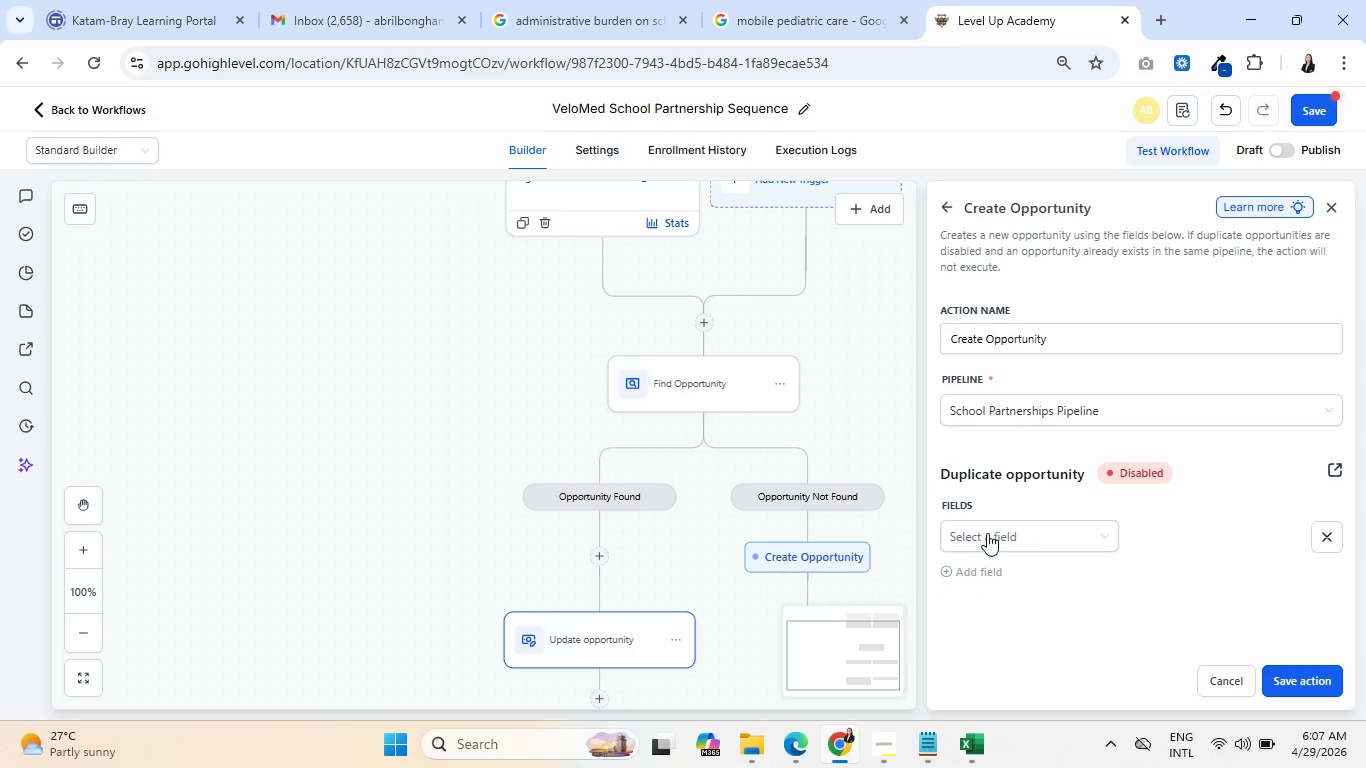 
double_click([989, 535])
 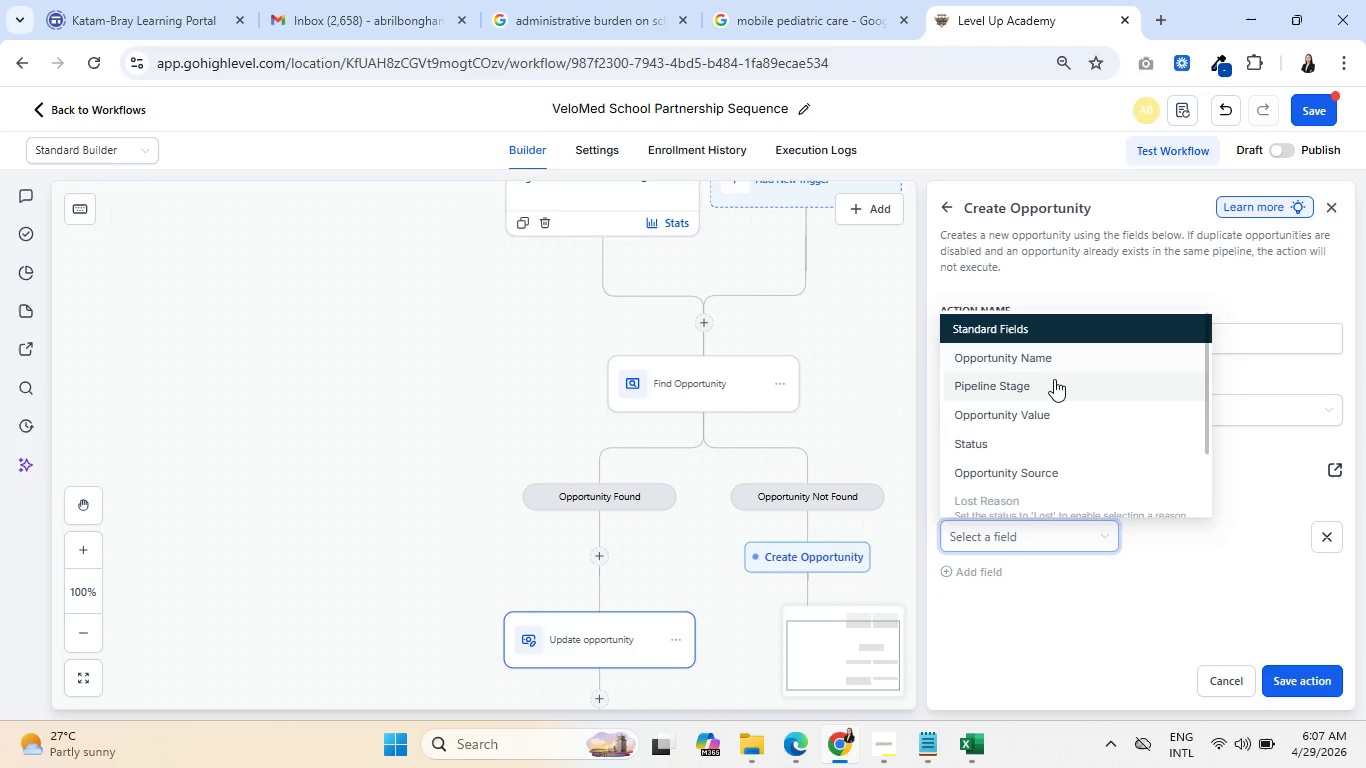 
left_click([1054, 379])
 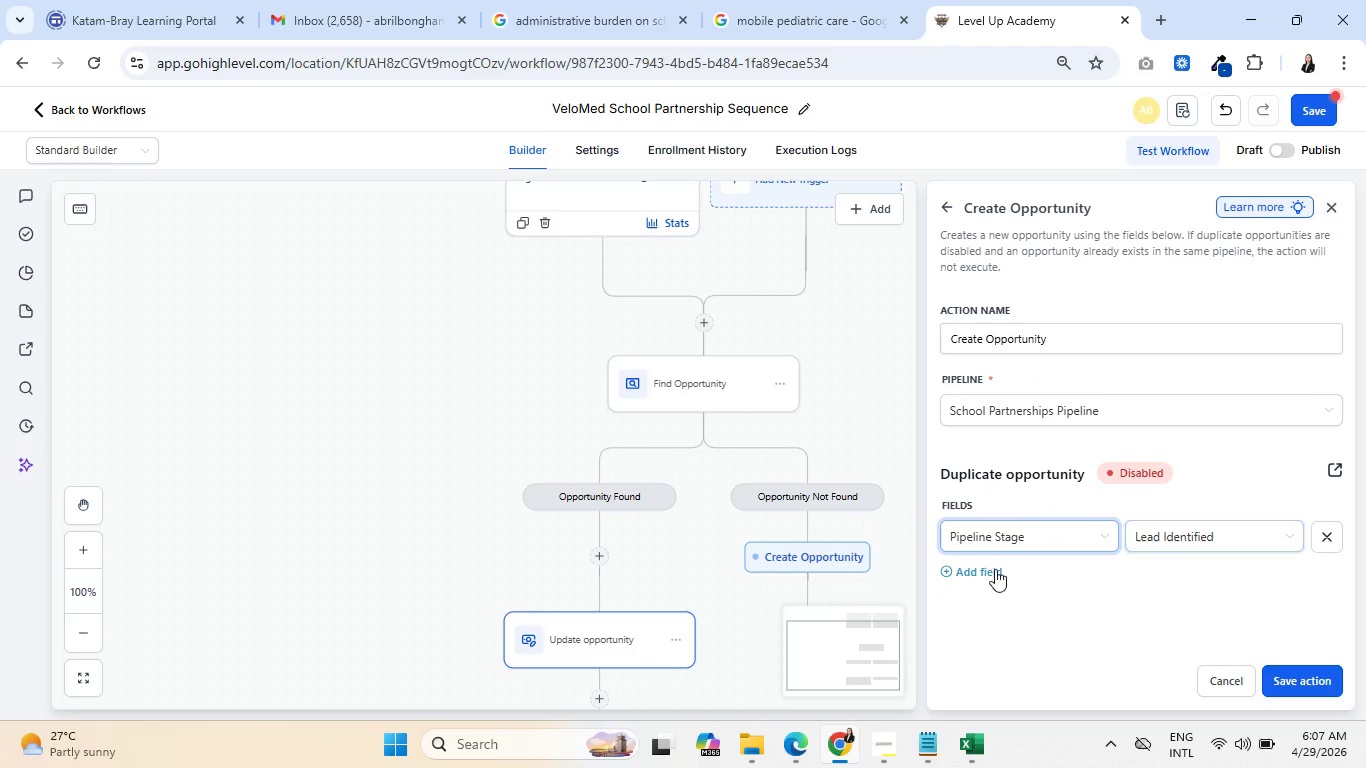 
left_click([973, 575])
 